 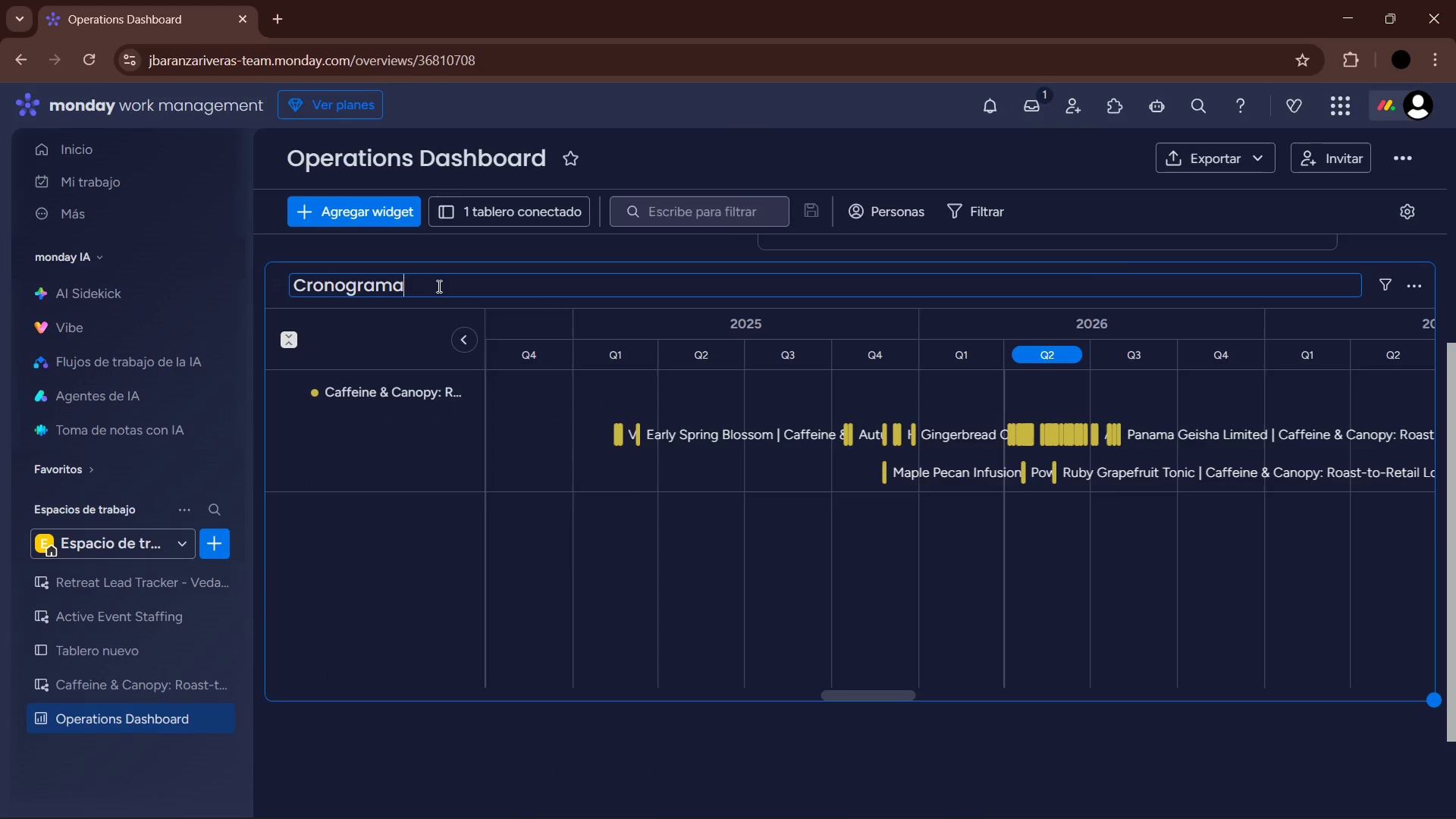 
left_click_drag(start_coordinate=[431, 285], to_coordinate=[280, 295])
 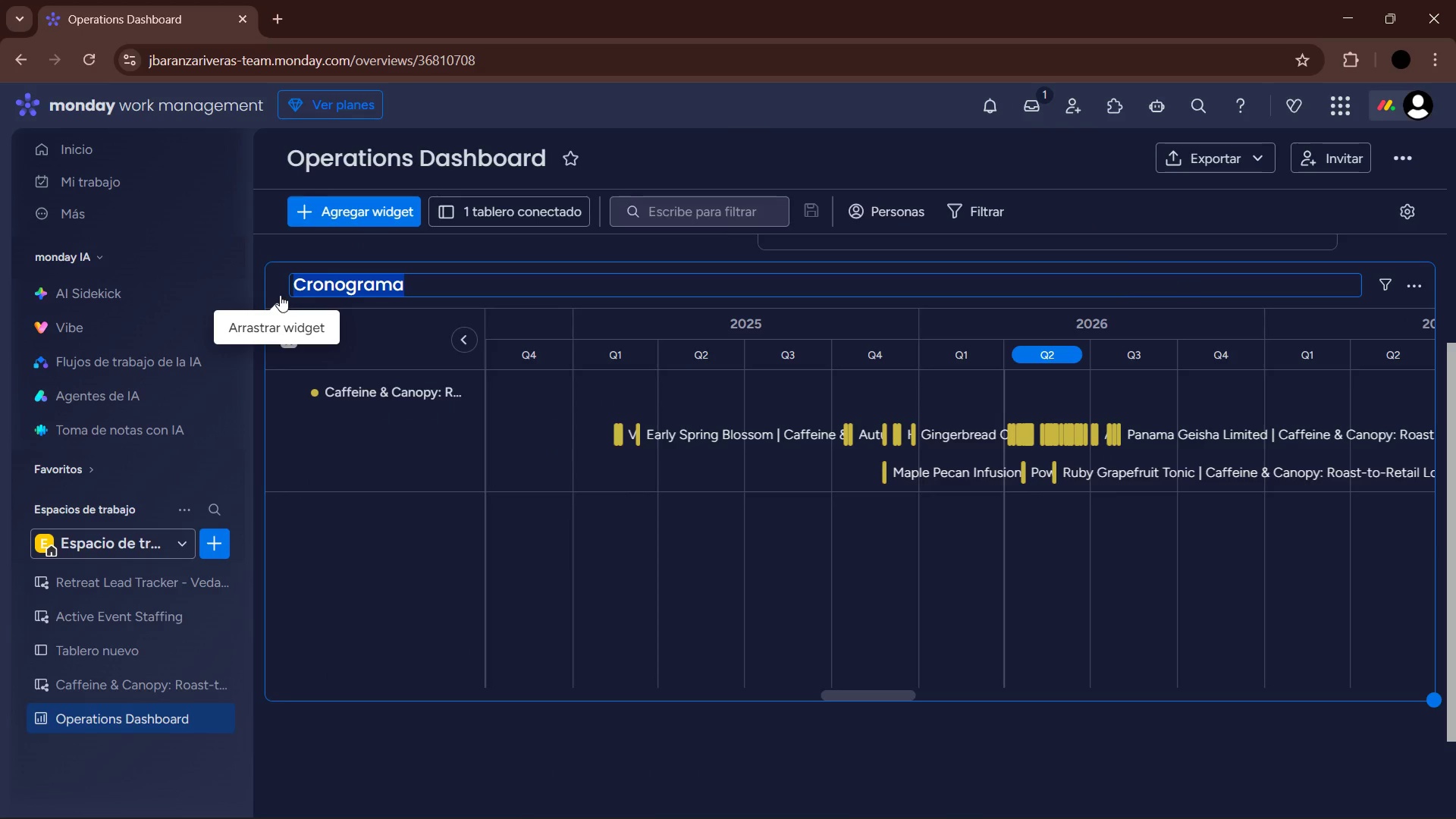 
type(60 S])
key(Backspace)
type(D)
key(Backspace)
key(Backspace)
type(Day Roadmap)
 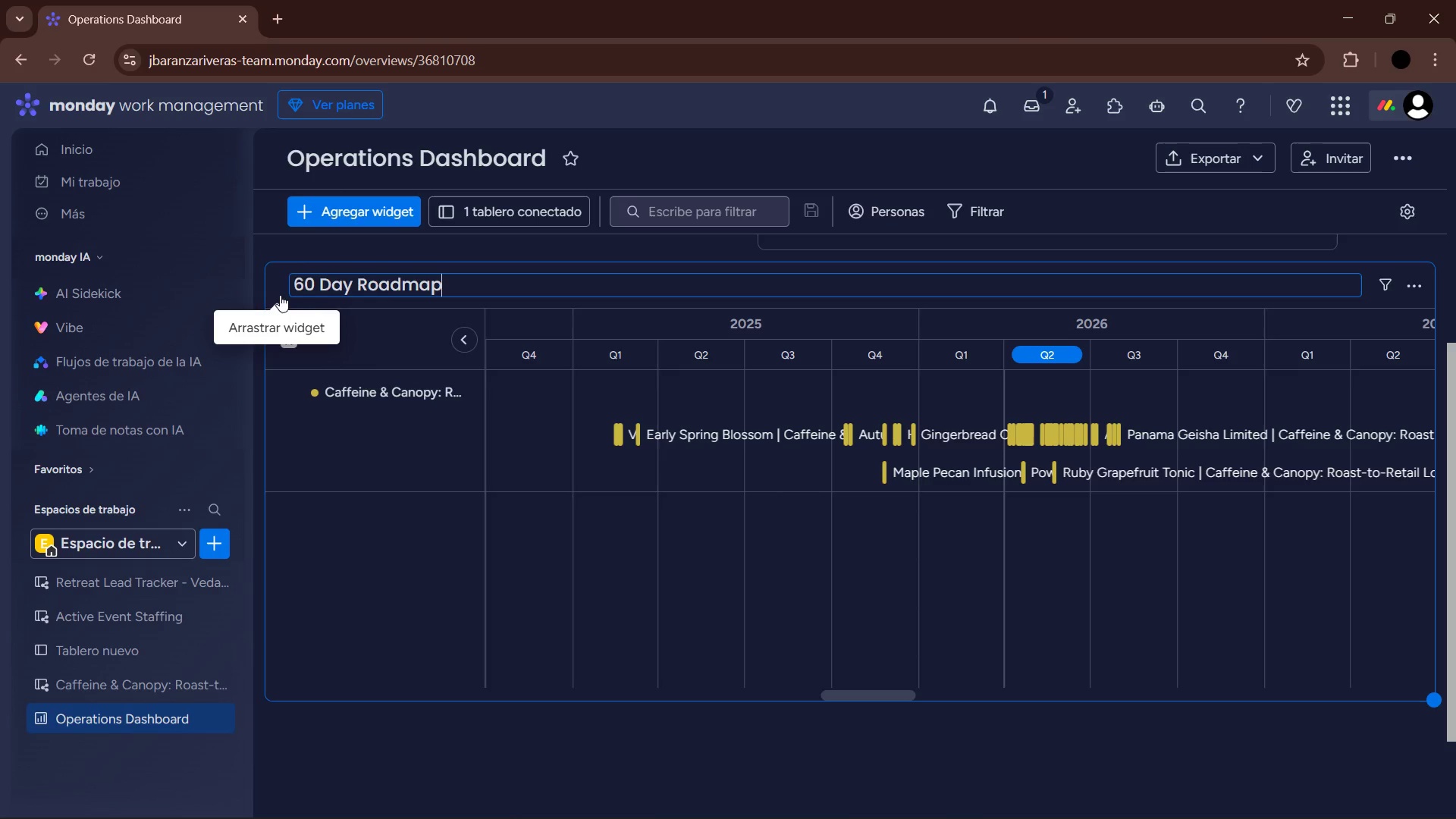 
key(Enter)
 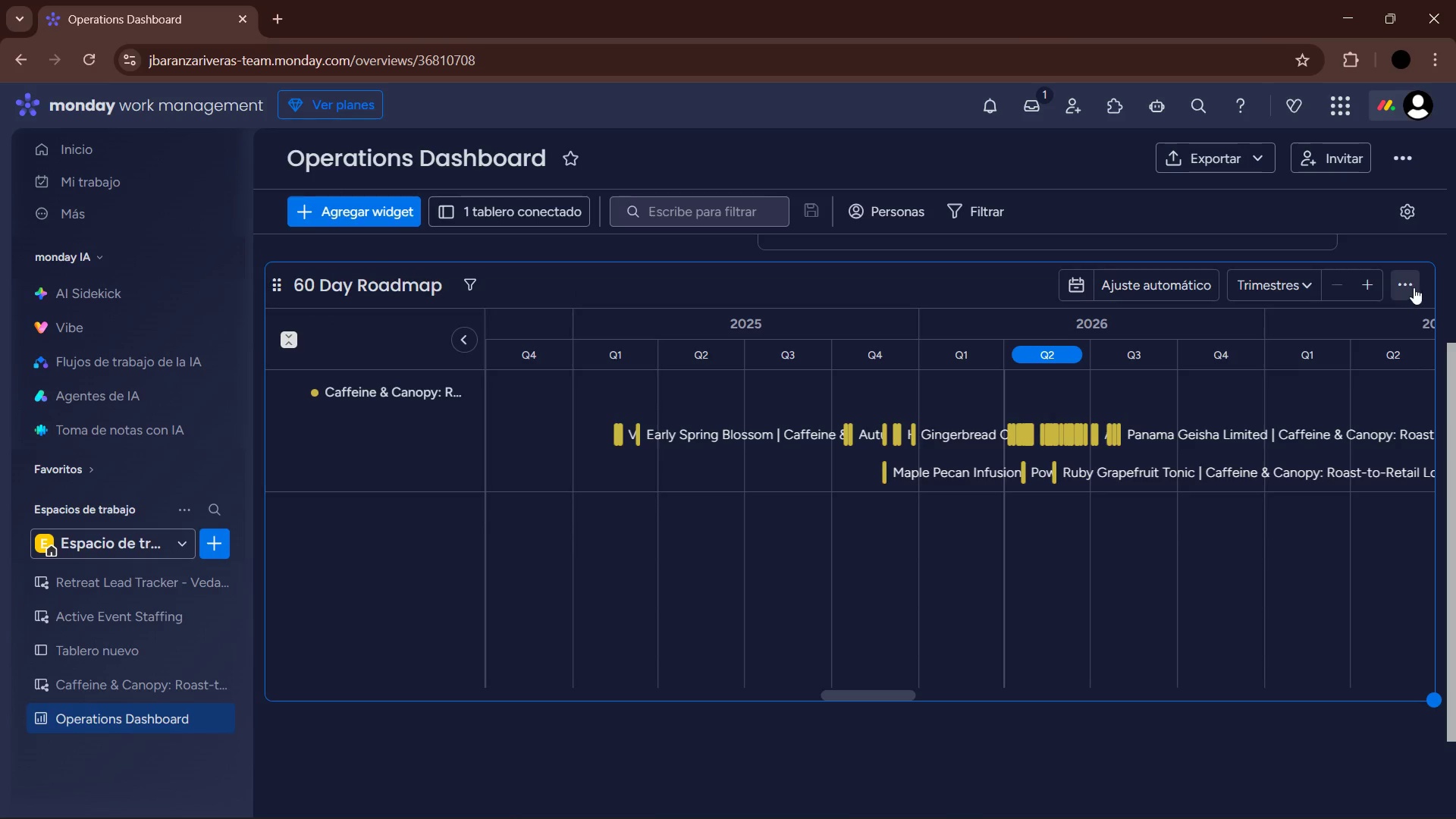 
left_click([1415, 297])
 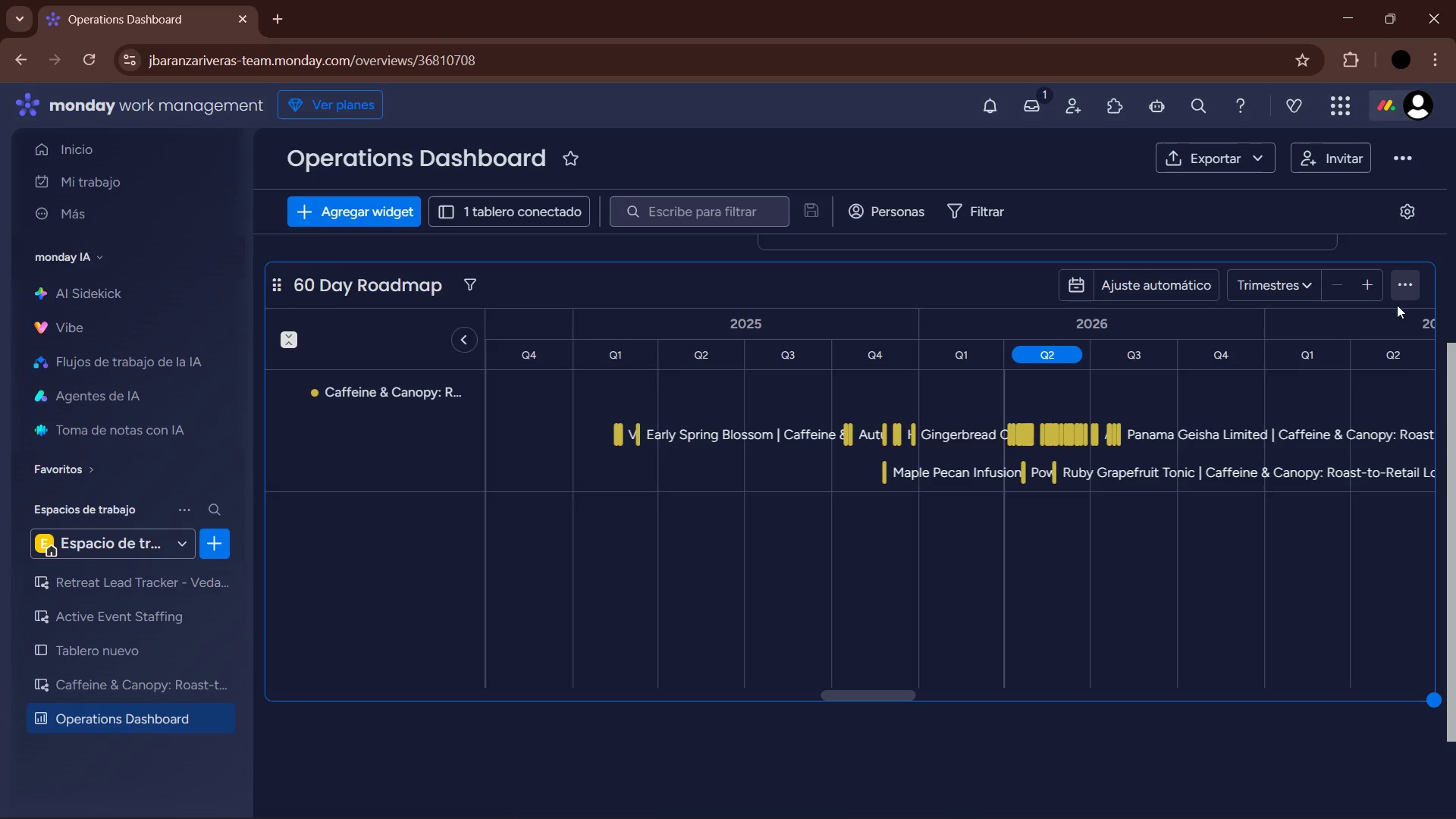 
left_click([1404, 288])
 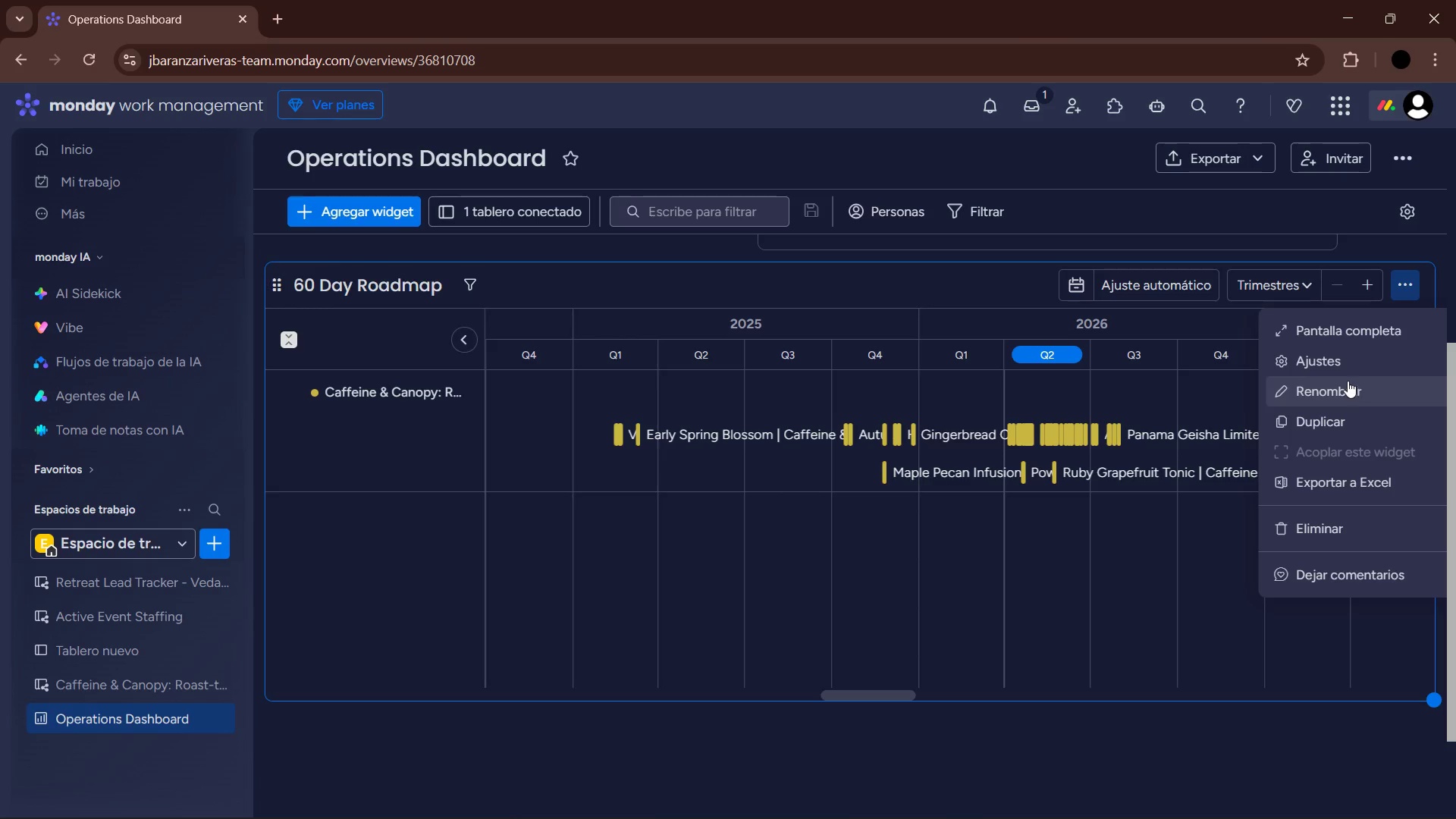 
left_click([1338, 366])
 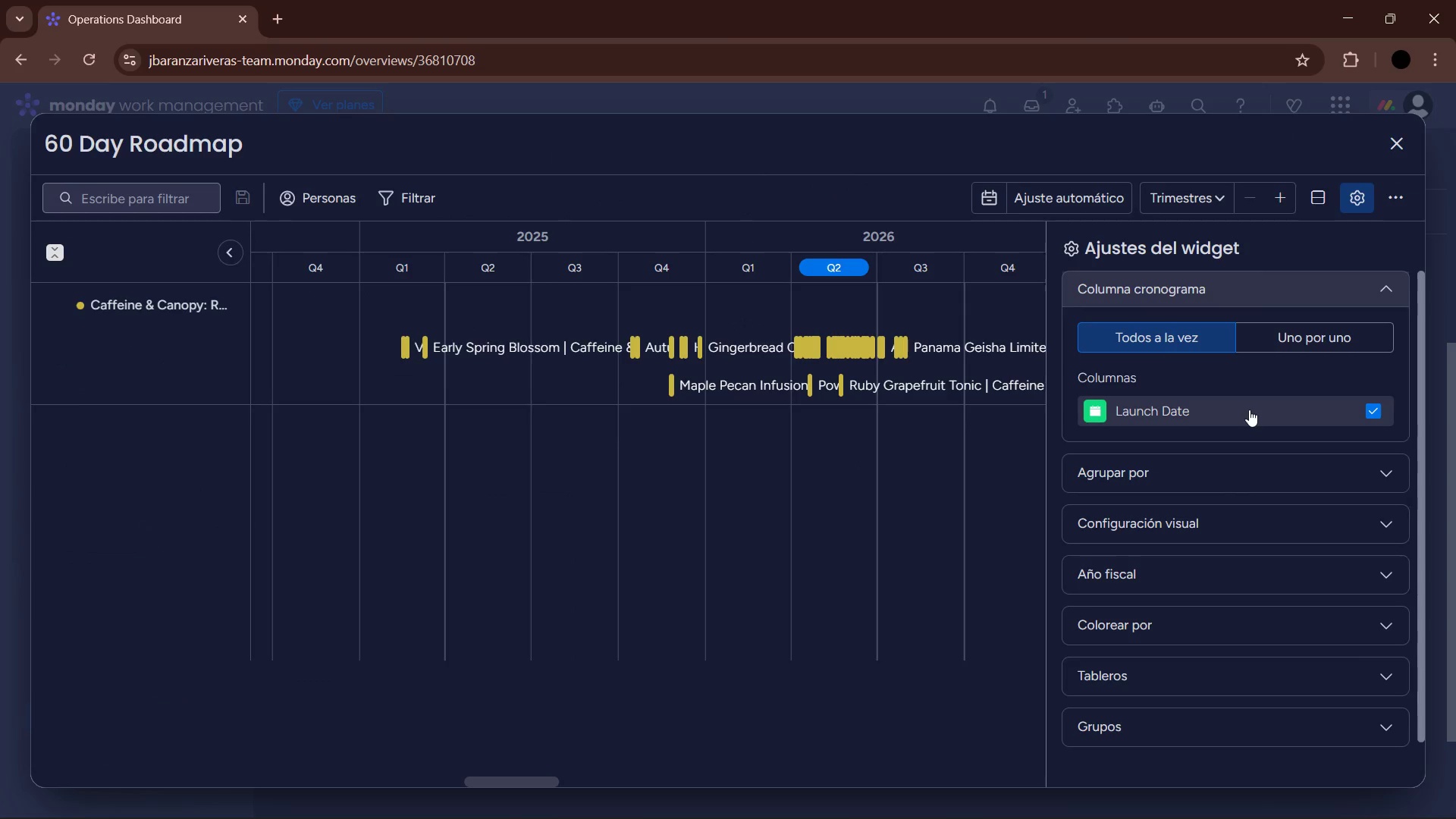 
wait(8.38)
 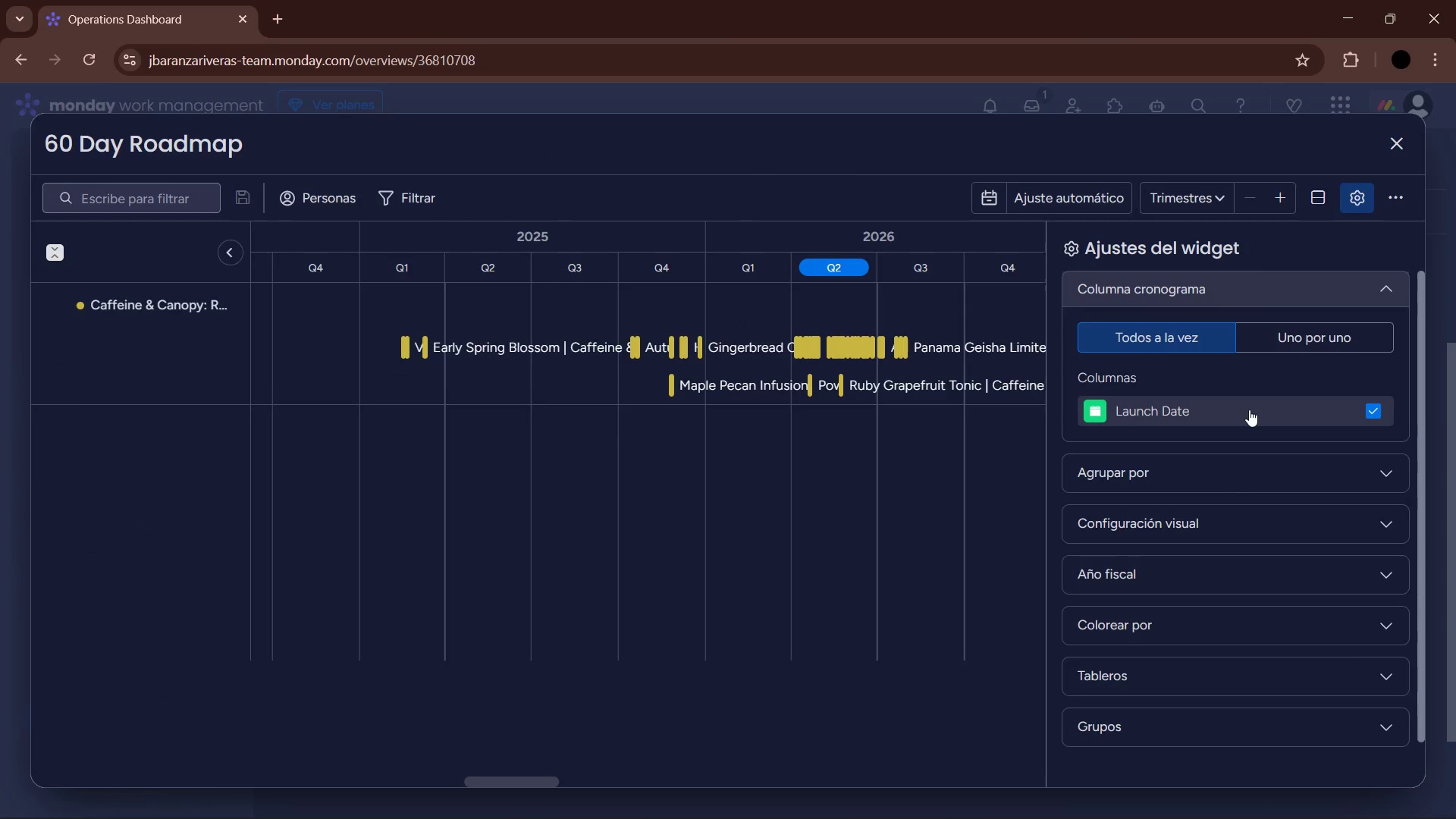 
left_click([1194, 475])
 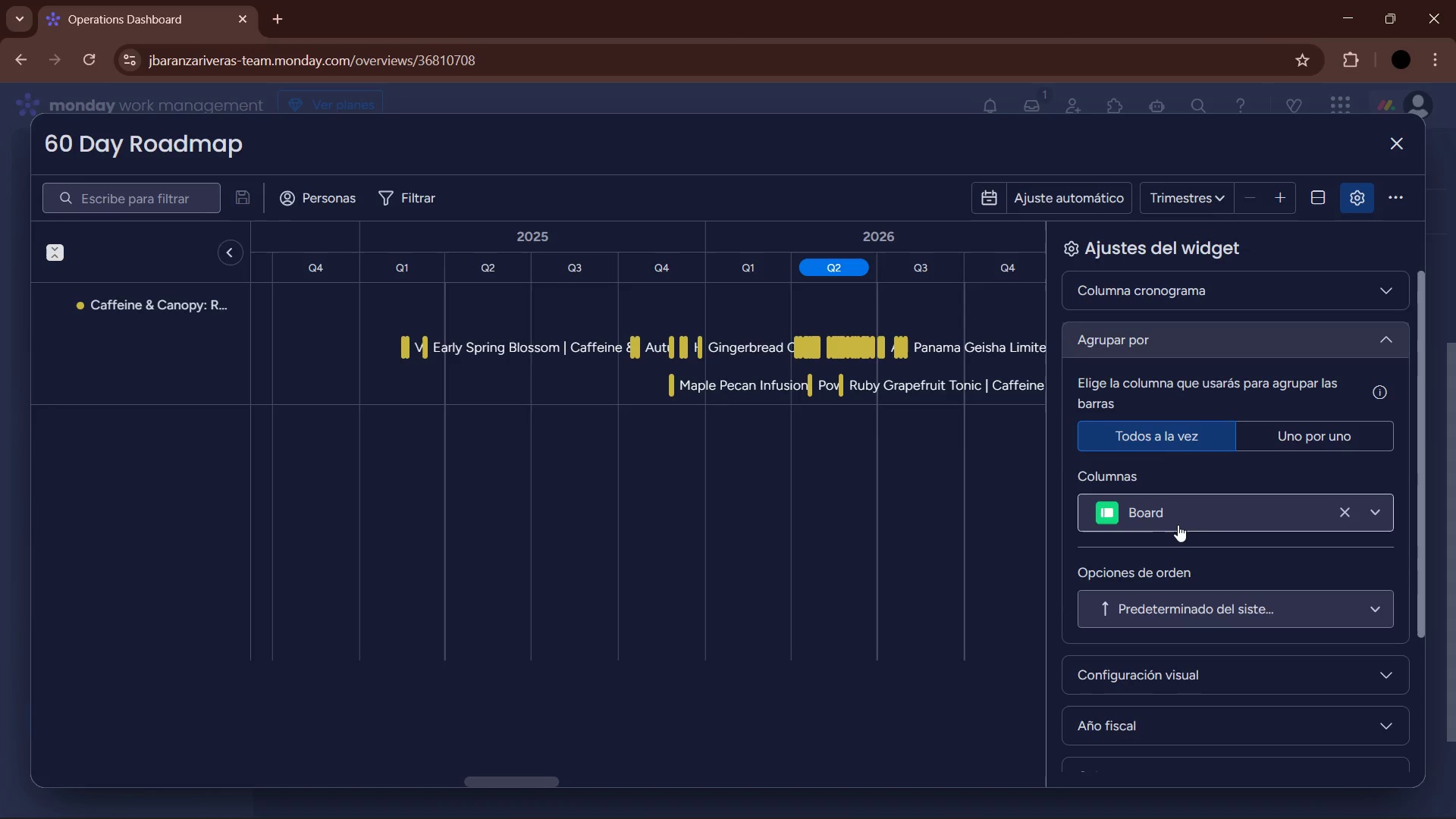 
left_click([1179, 519])
 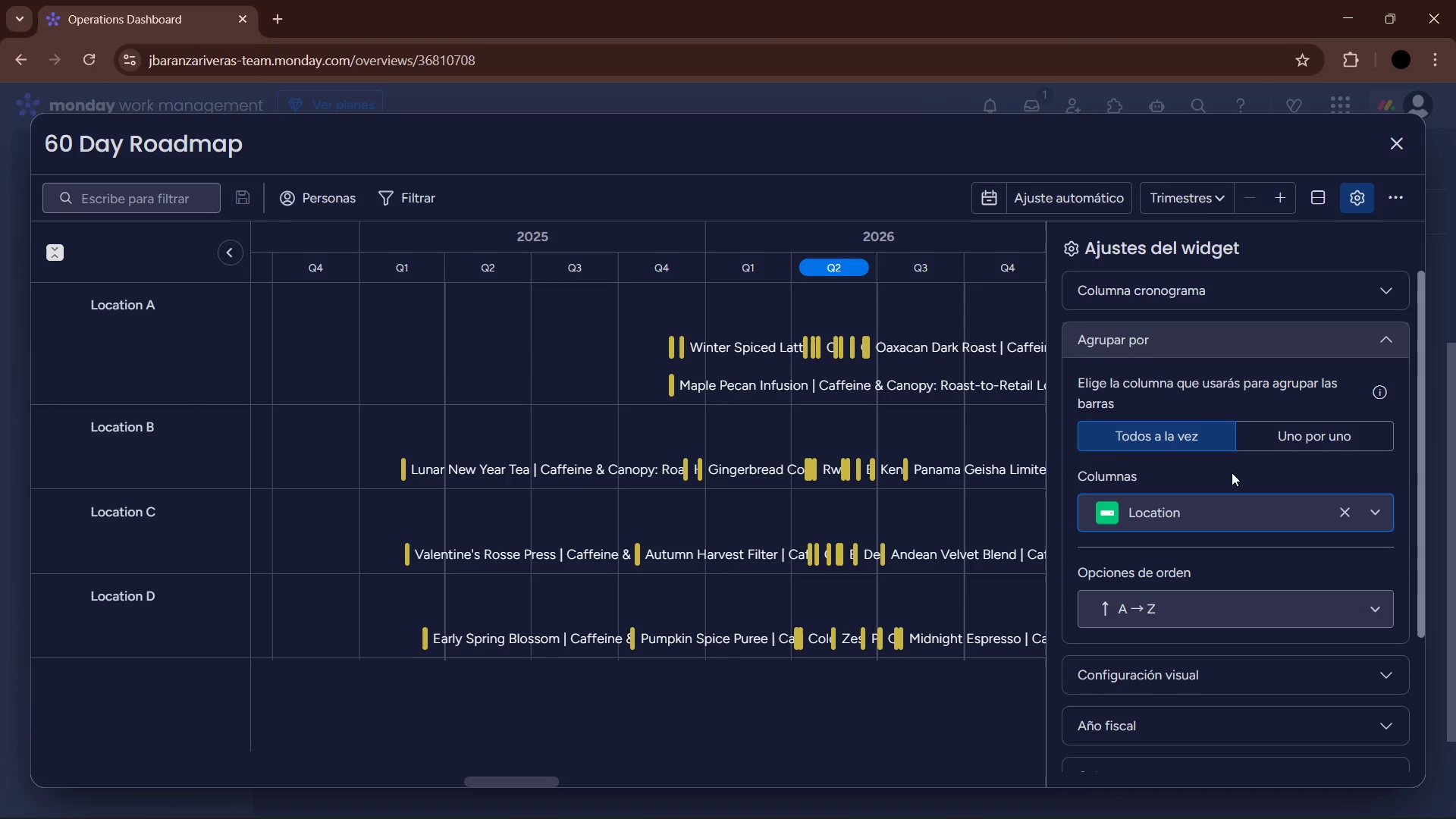 
left_click([1353, 341])
 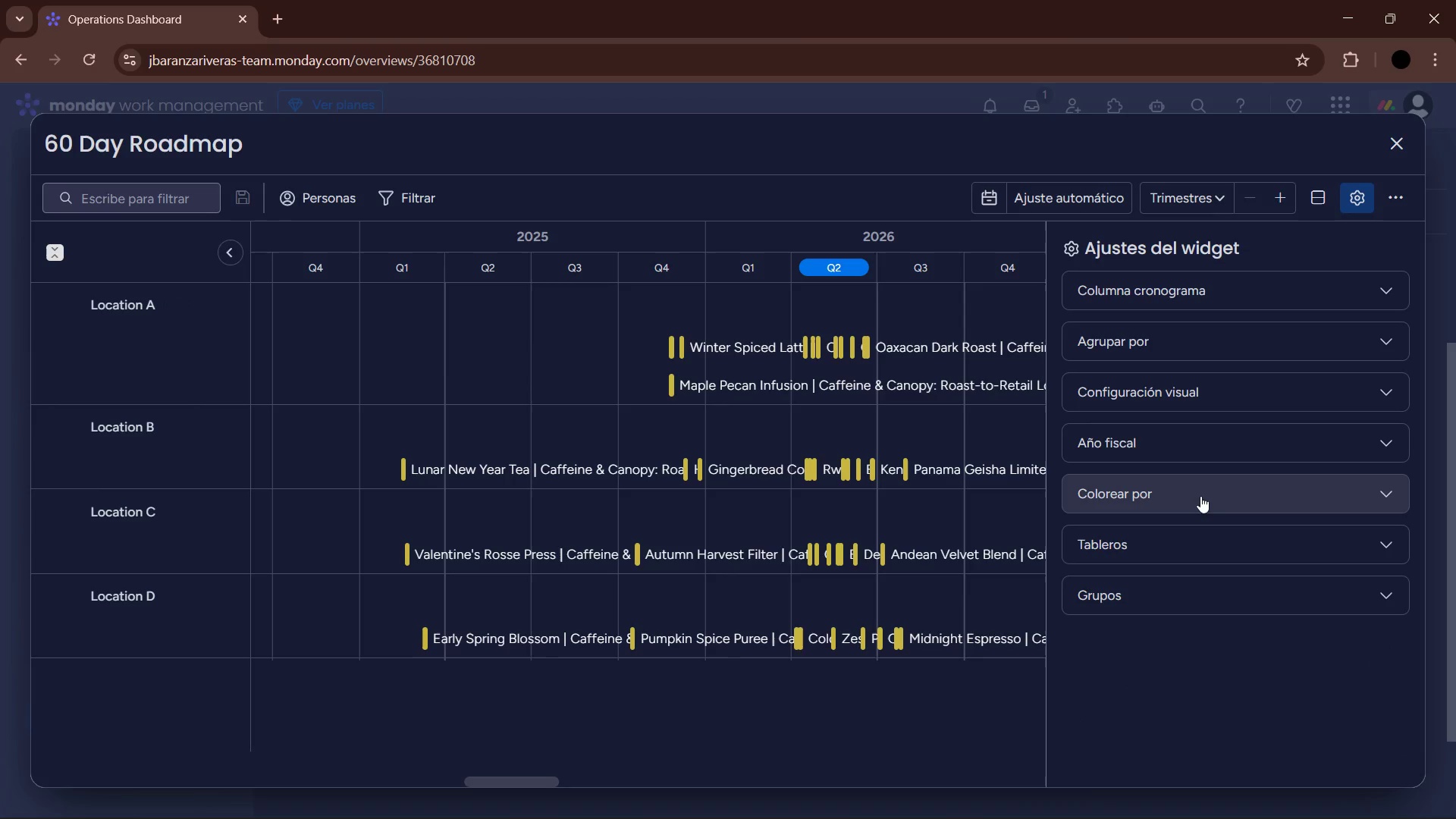 
left_click([1200, 485])
 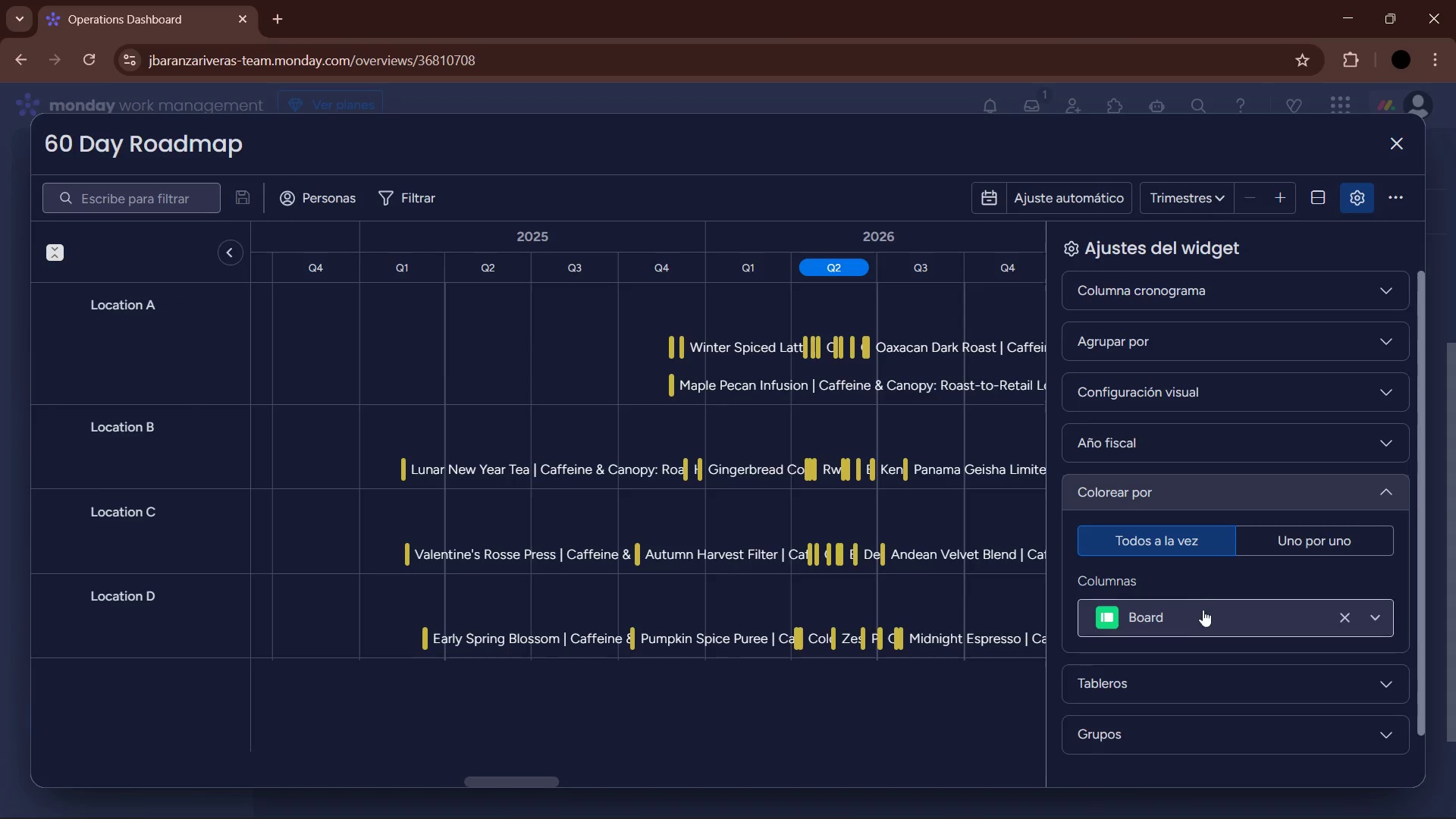 
left_click([1201, 618])
 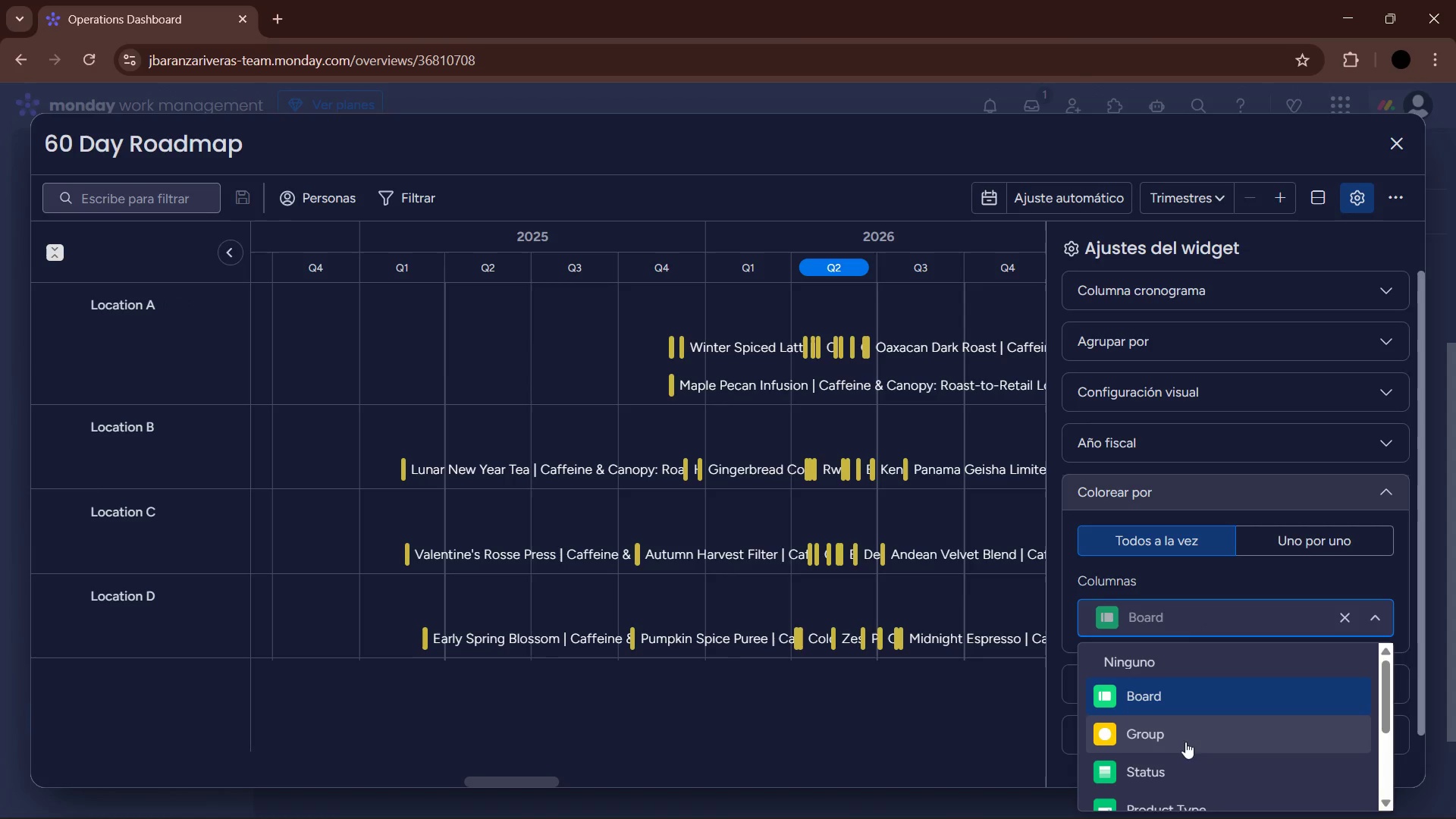 
left_click([1176, 774])
 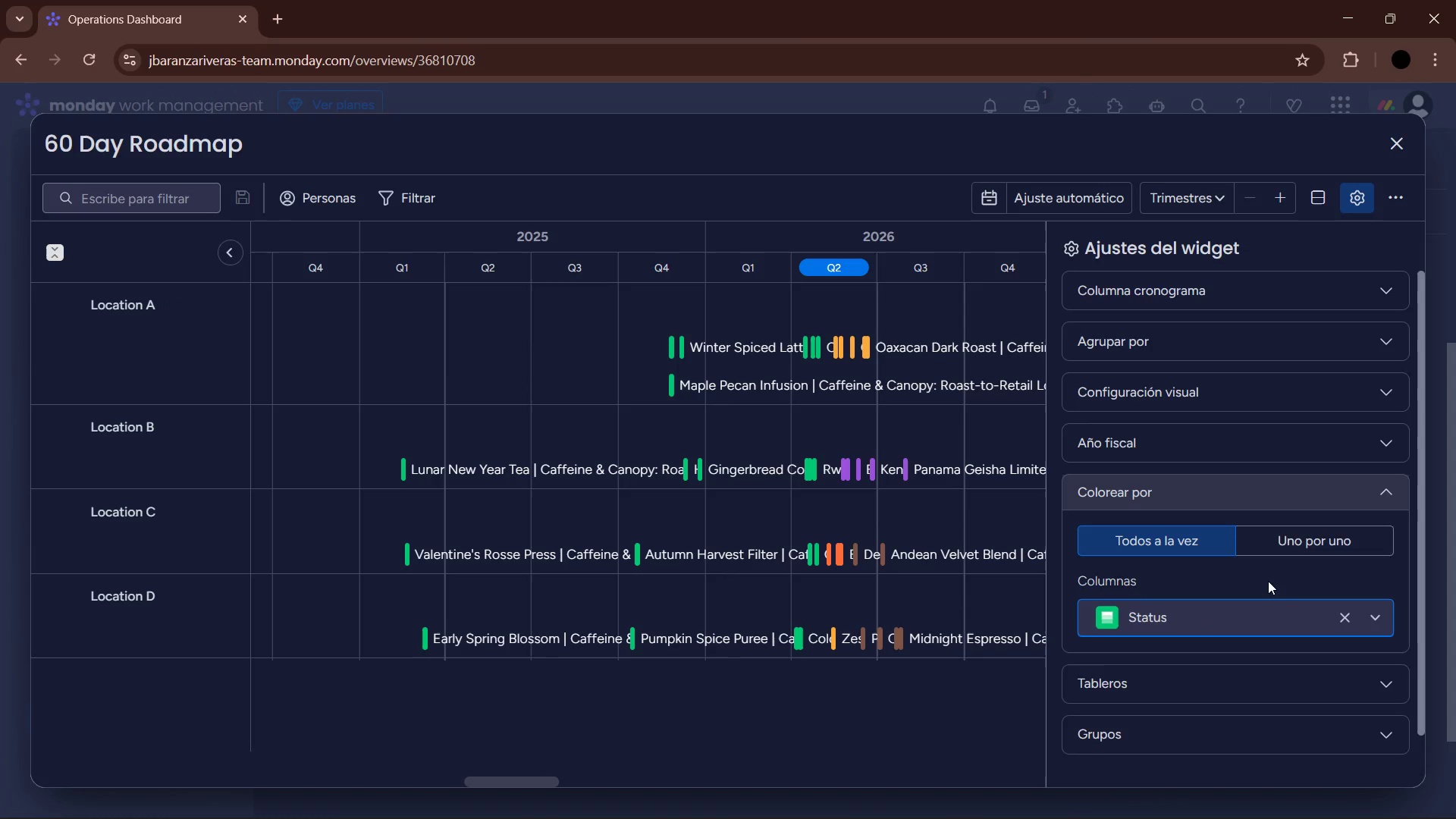 
left_click([1335, 496])
 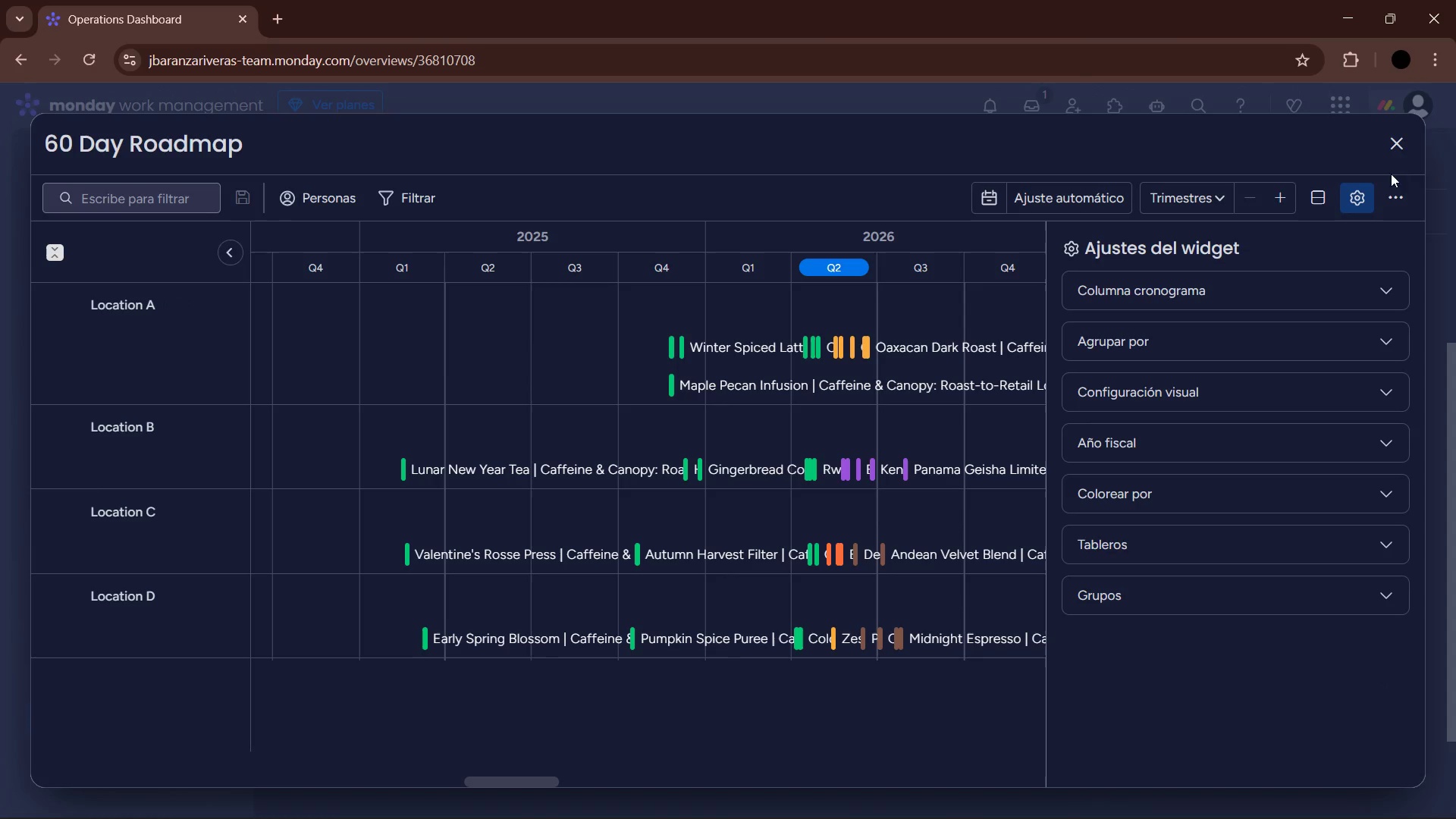 
left_click([1392, 146])
 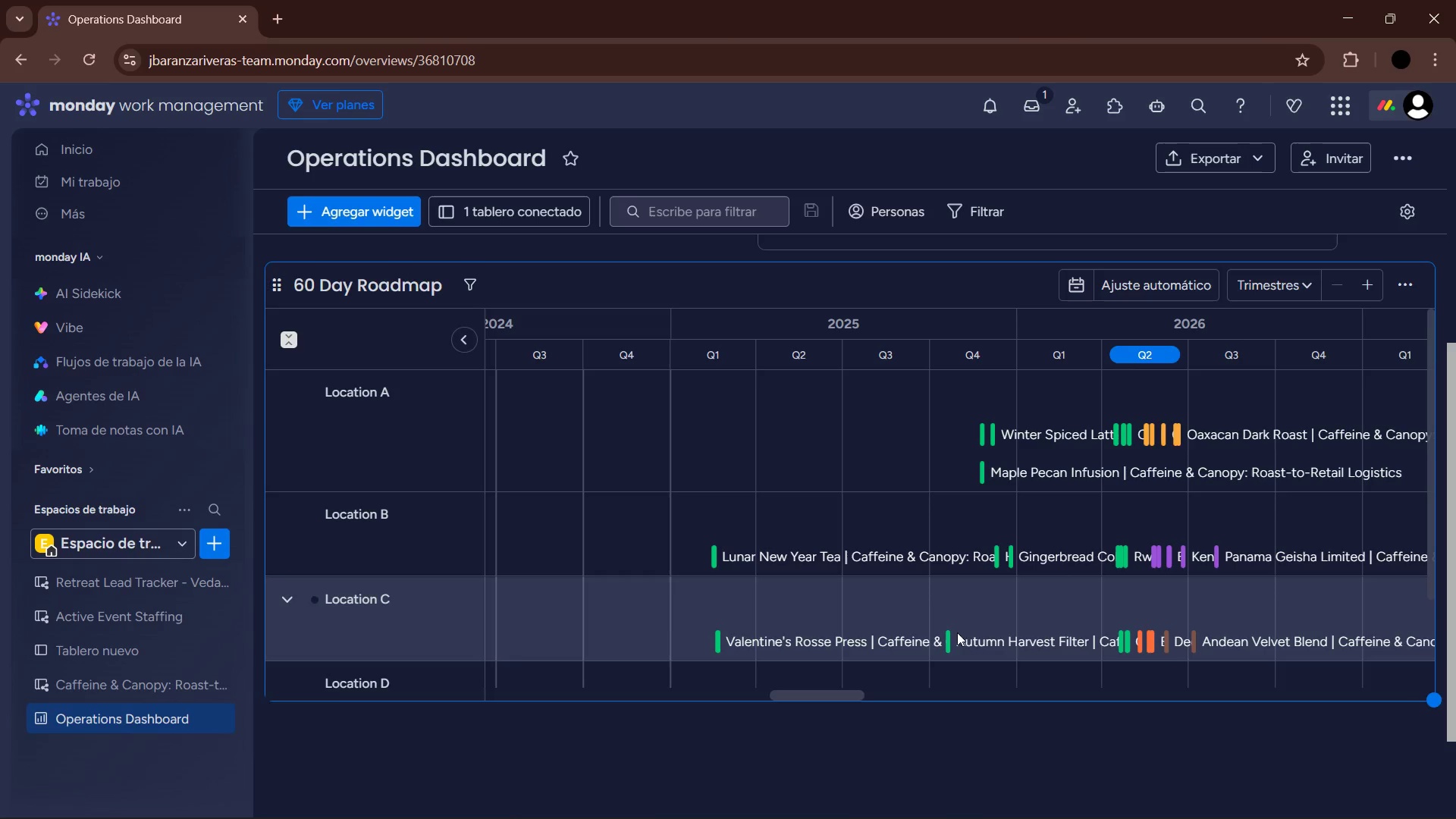 
left_click_drag(start_coordinate=[837, 696], to_coordinate=[935, 696])
 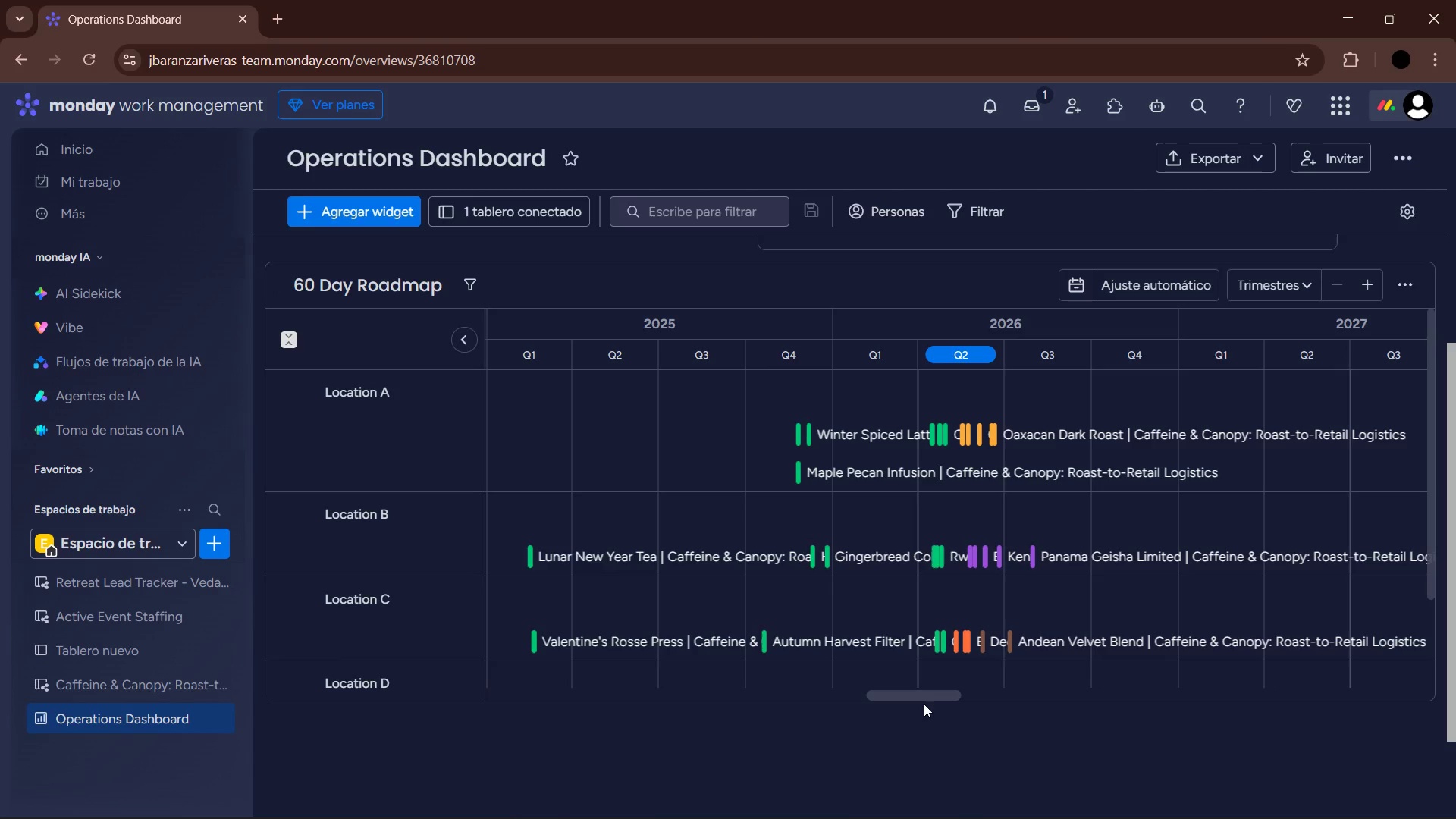 
wait(9.39)
 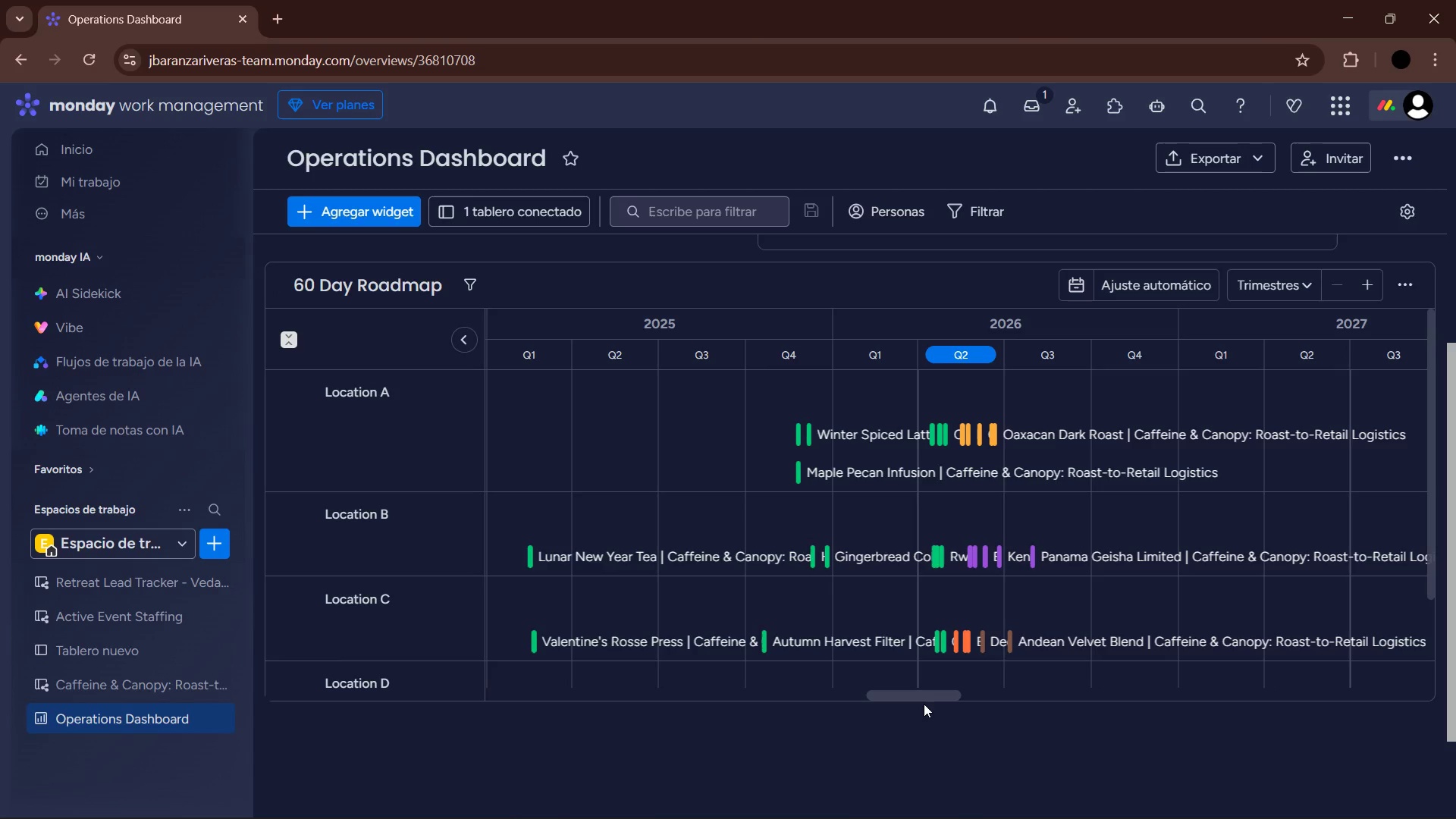 
scroll: coordinate [512, 436], scroll_direction: up, amount: 6.0
 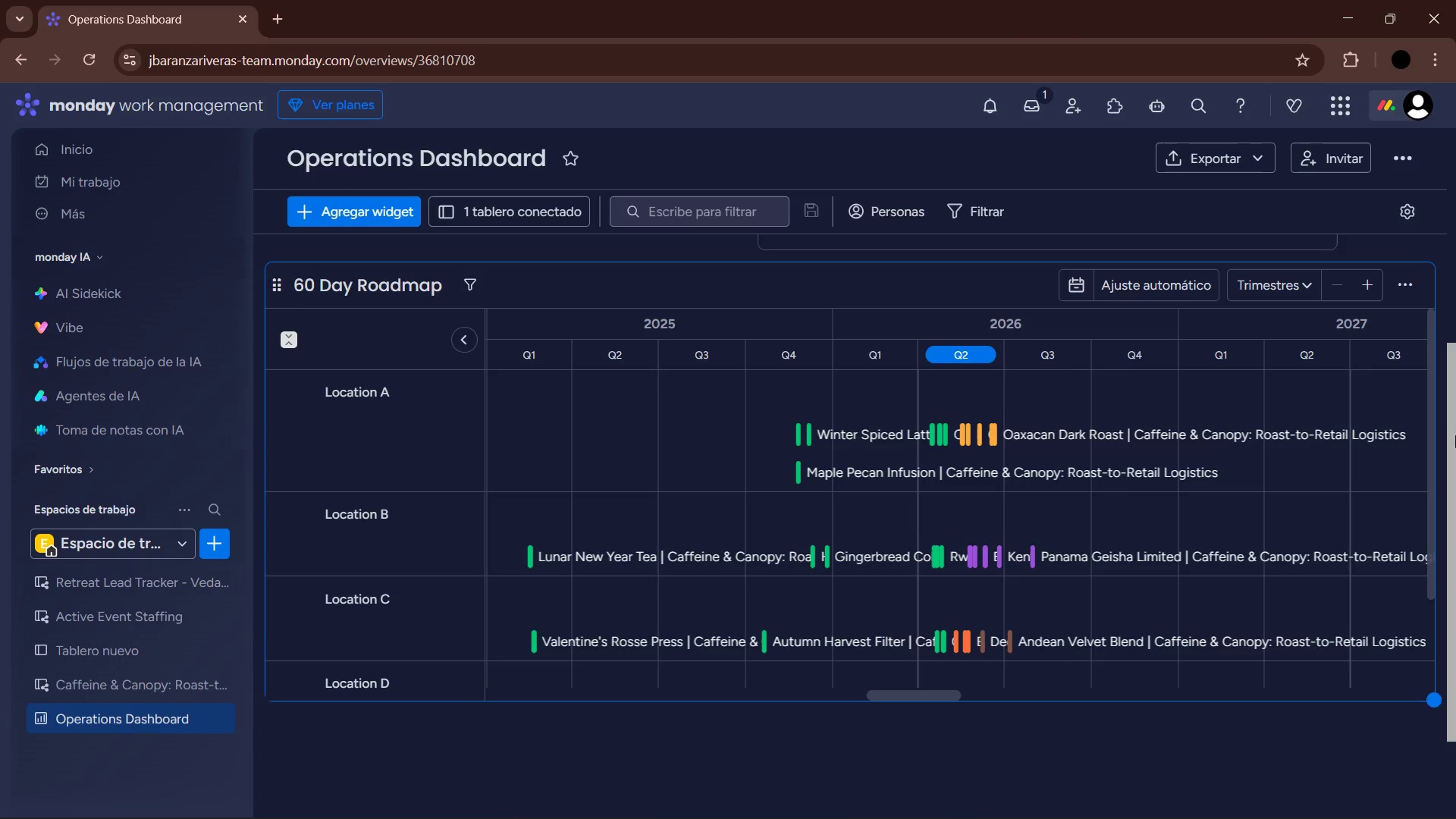 
left_click_drag(start_coordinate=[1455, 434], to_coordinate=[1446, 220])
 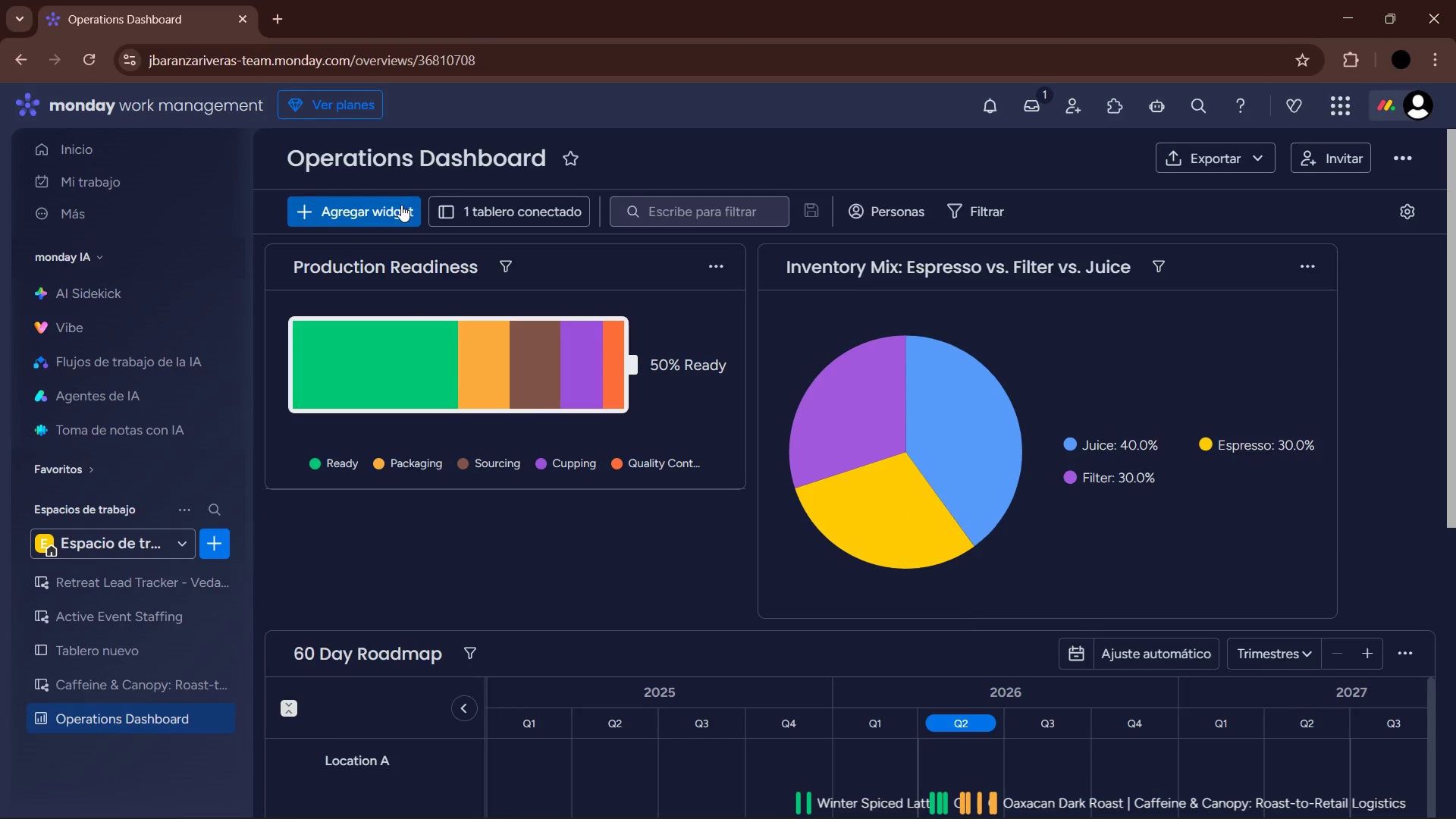 
left_click([399, 205])
 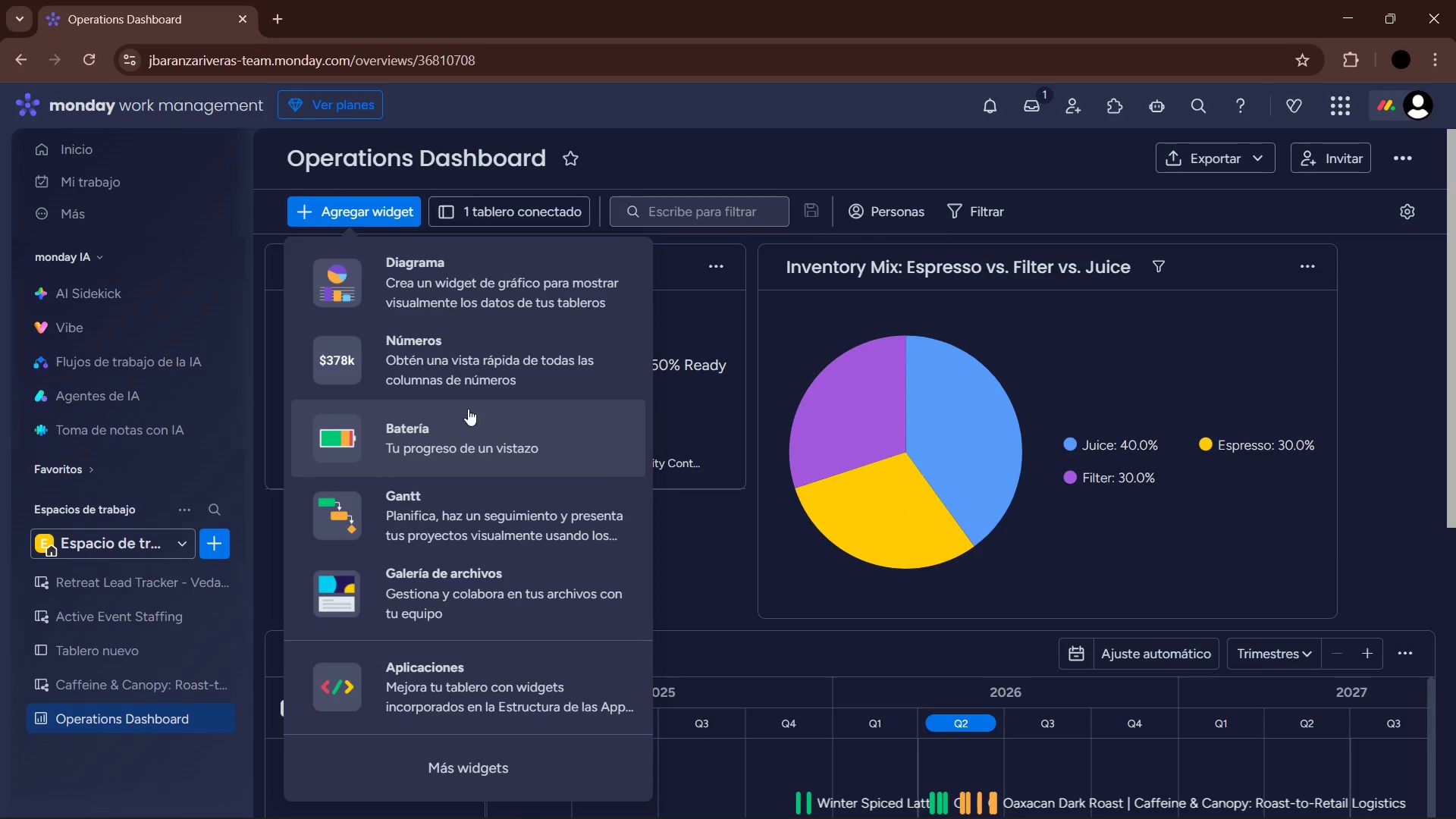 
left_click([462, 356])
 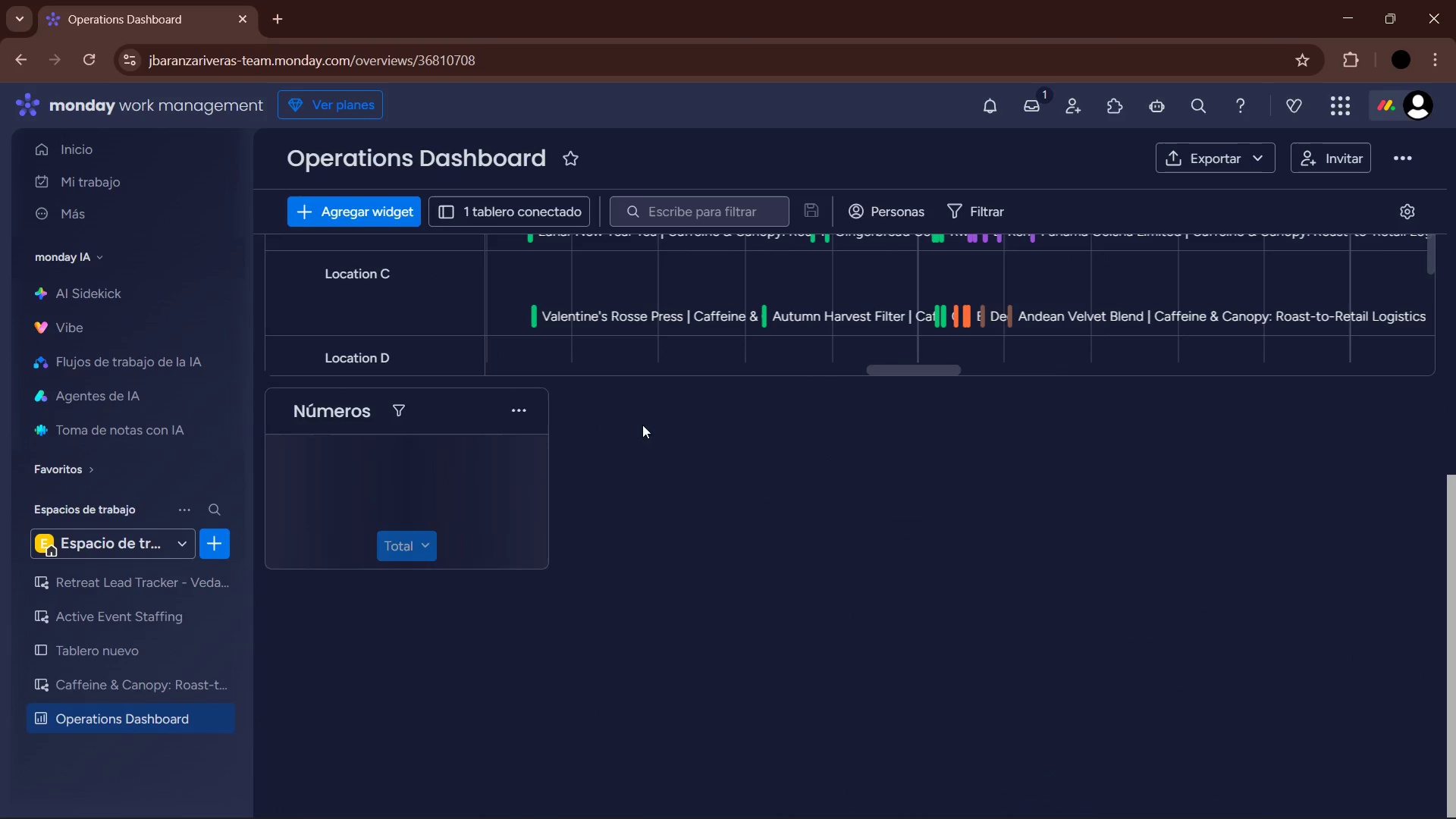 
scroll: coordinate [634, 582], scroll_direction: up, amount: 14.0
 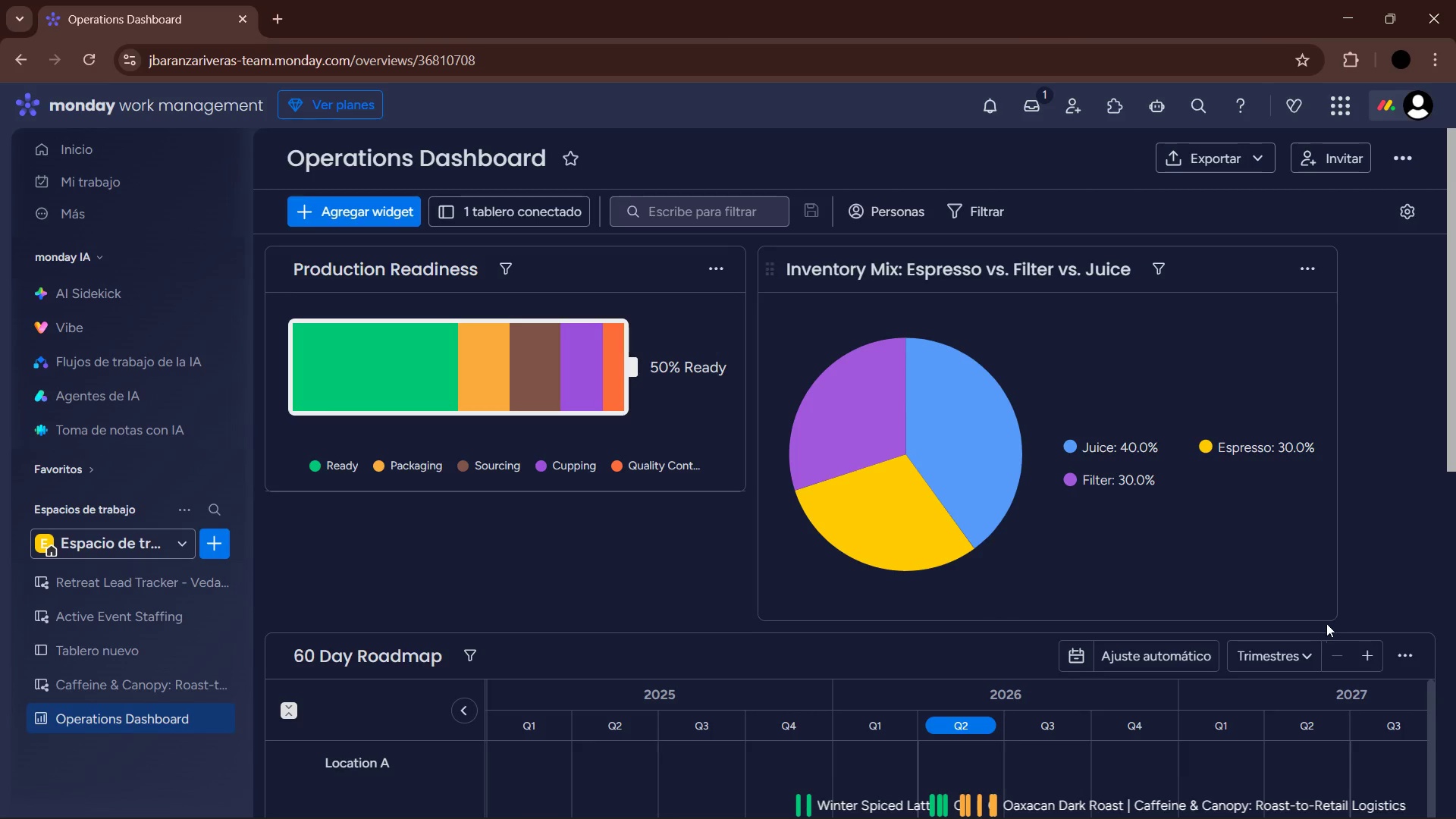 
left_click_drag(start_coordinate=[1342, 620], to_coordinate=[1267, 551])
 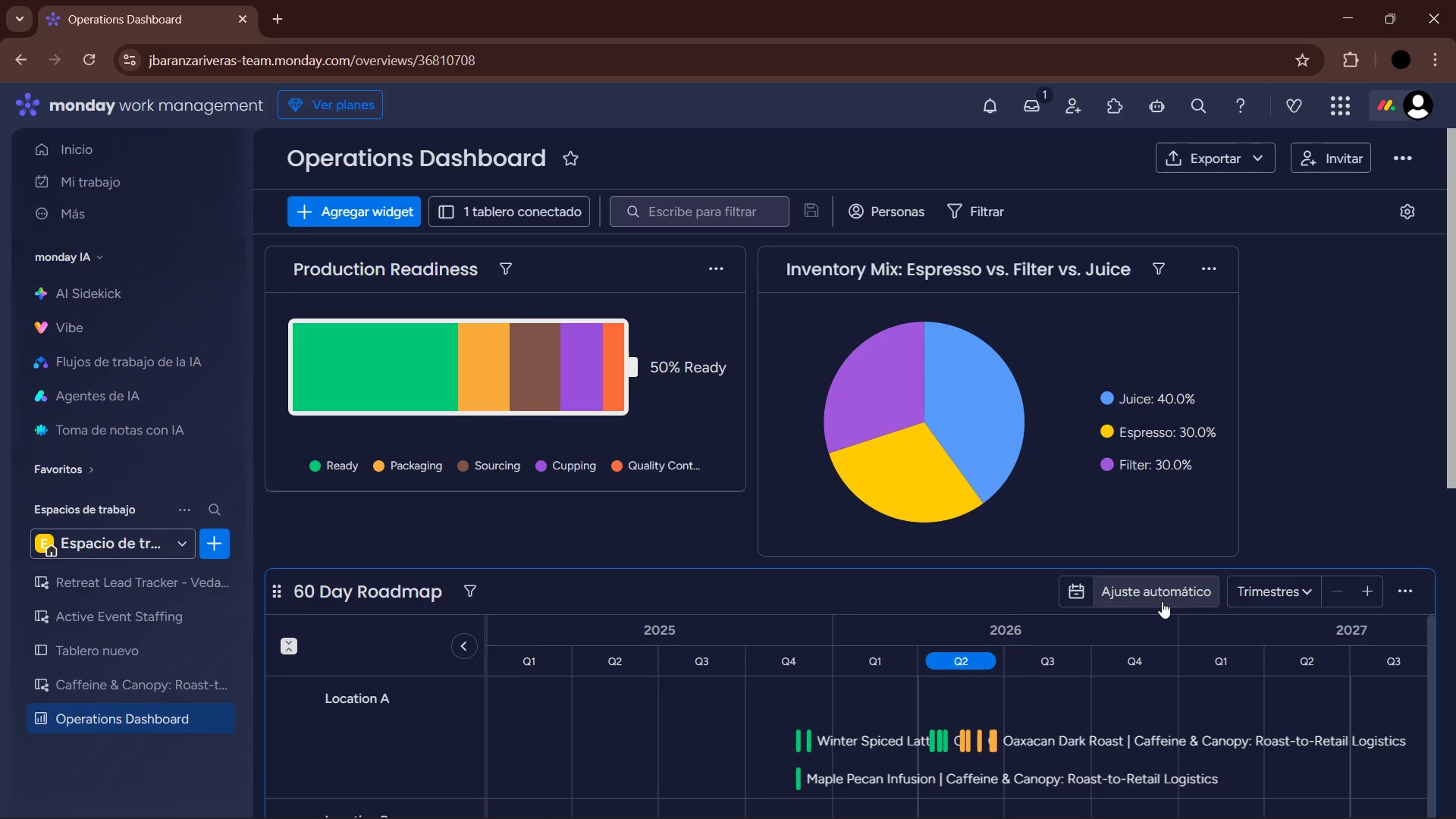 
scroll: coordinate [987, 617], scroll_direction: down, amount: 8.0
 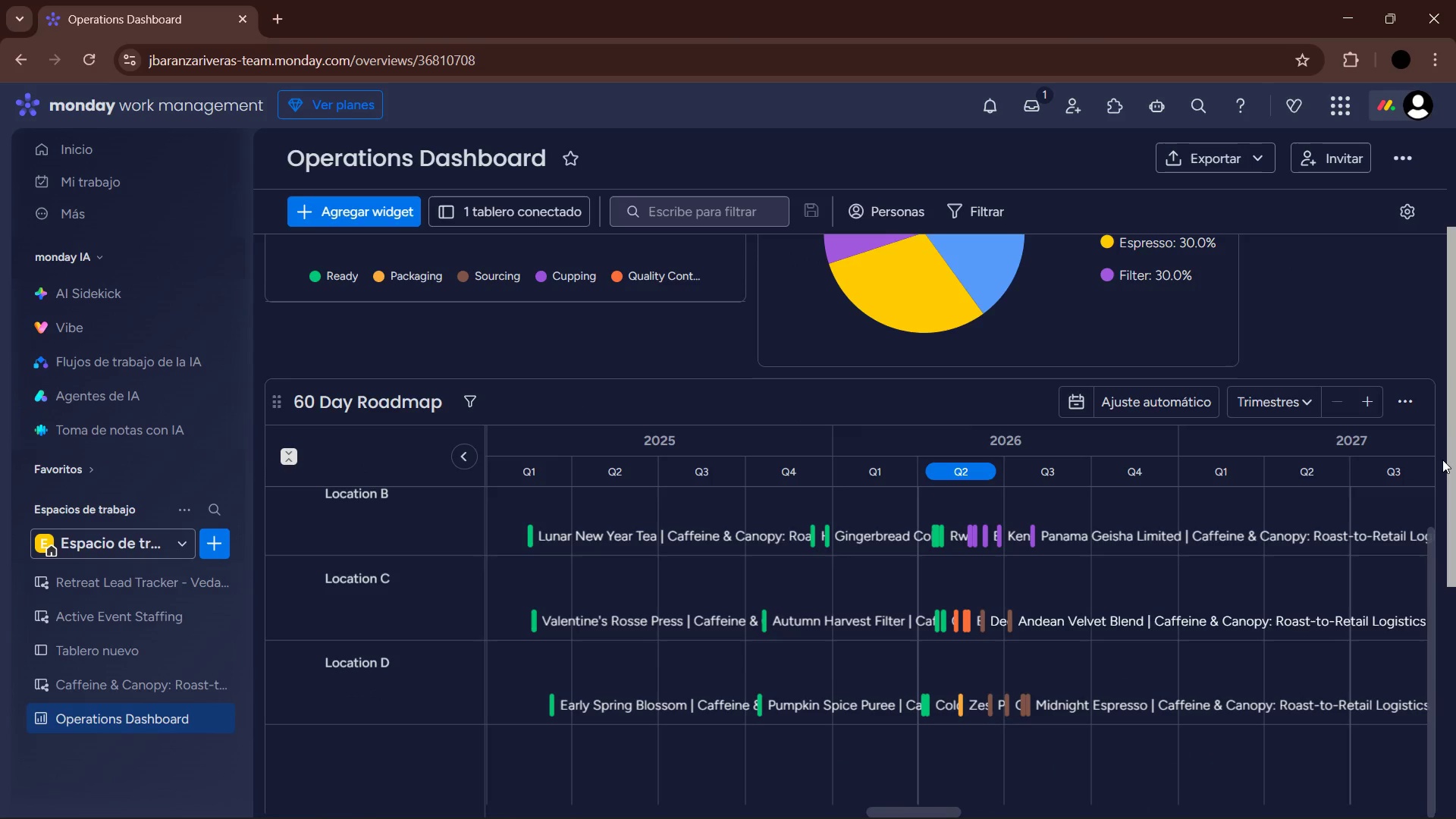 
left_click_drag(start_coordinate=[1448, 441], to_coordinate=[1455, 517])
 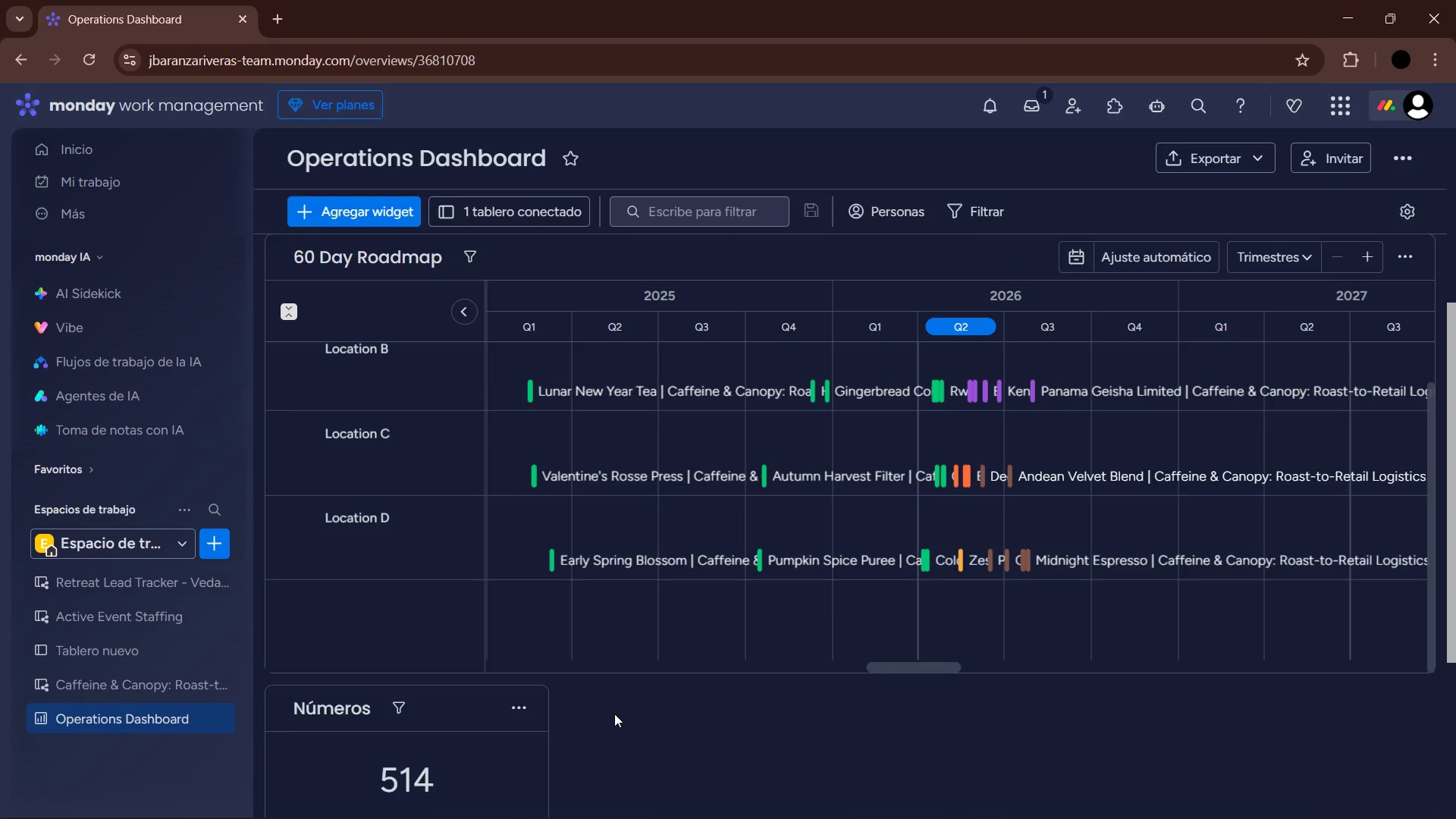 
scroll: coordinate [673, 706], scroll_direction: down, amount: 1.0
 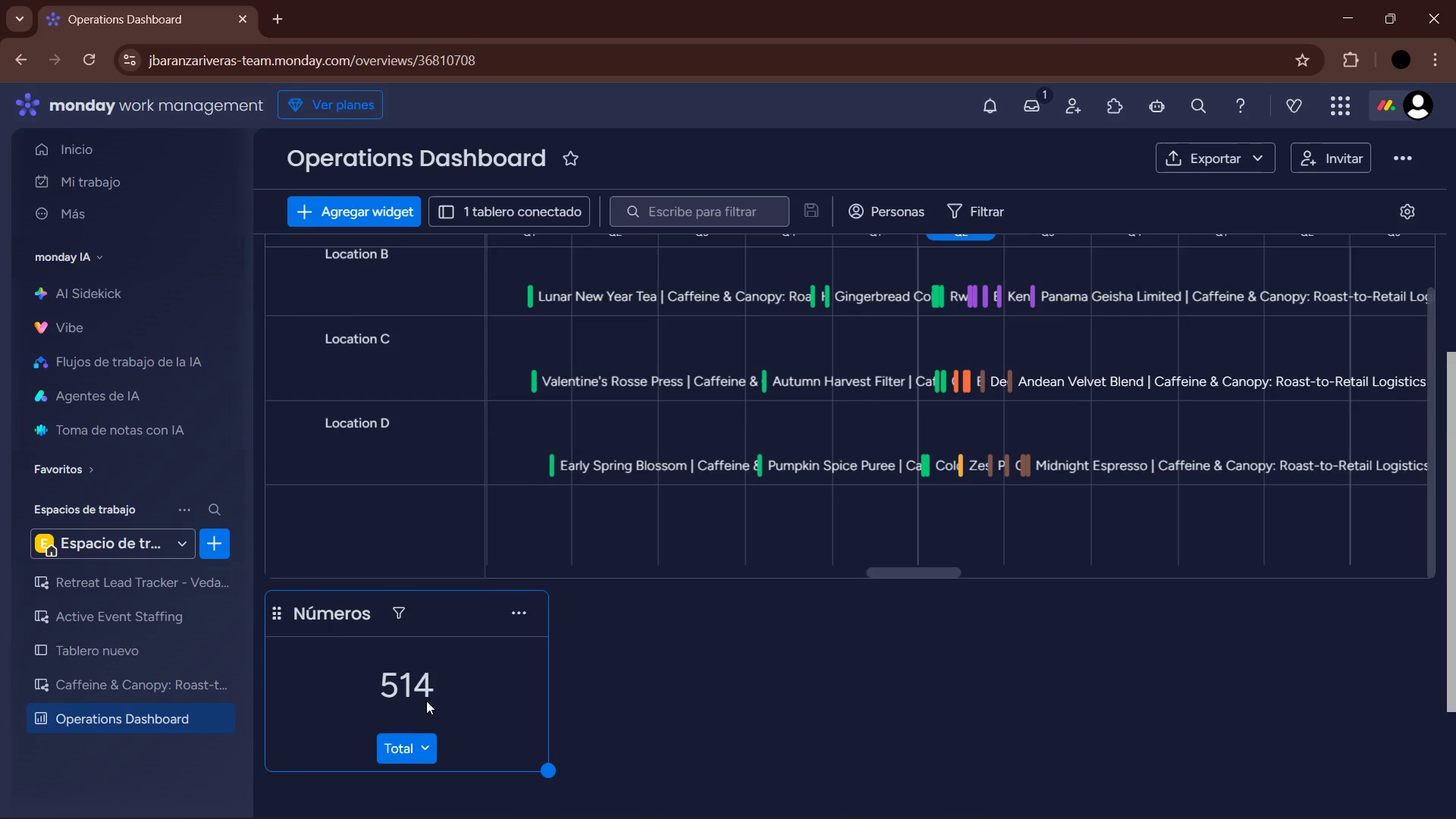 
left_click([343, 617])
 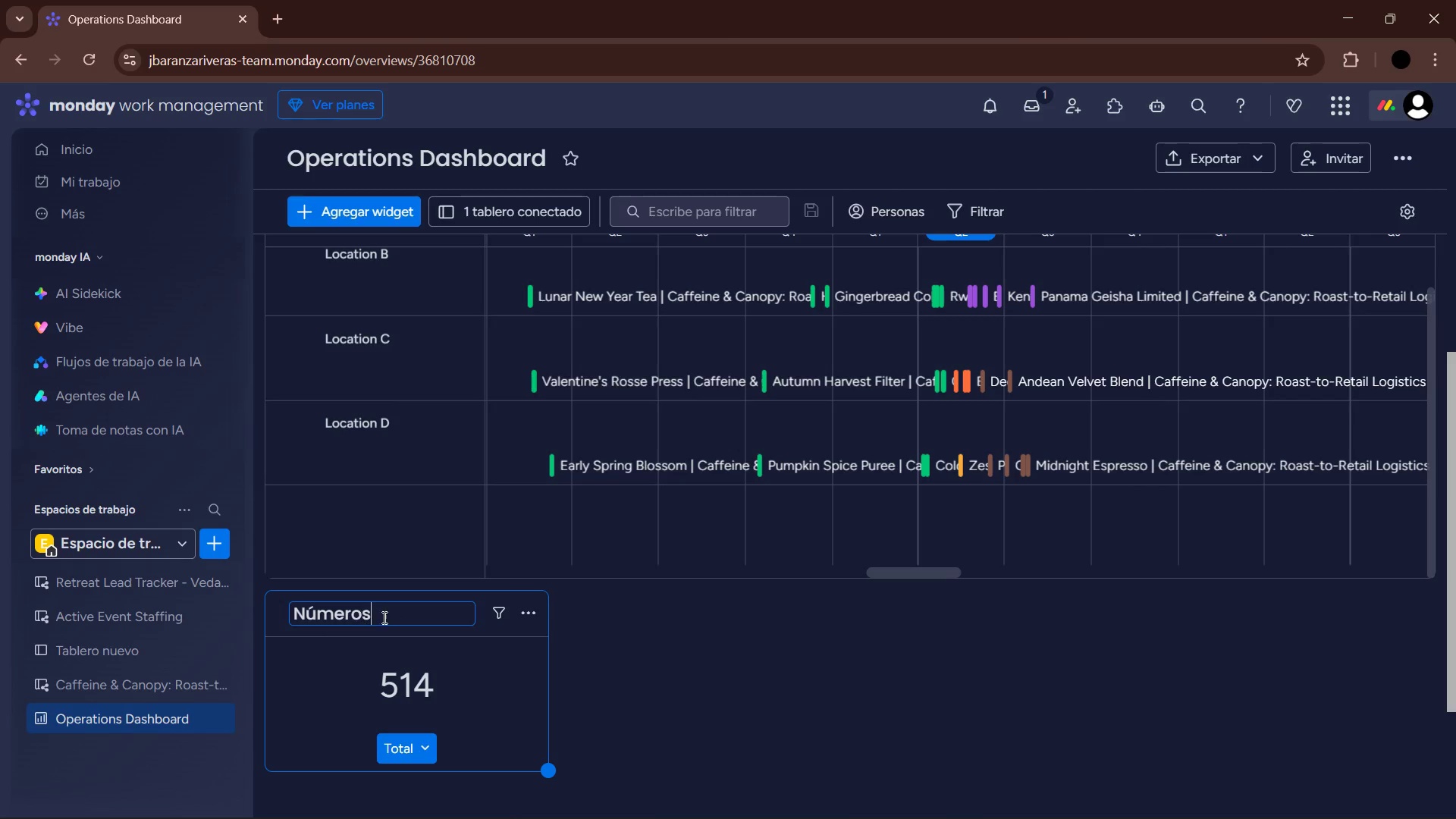 
left_click_drag(start_coordinate=[400, 612], to_coordinate=[285, 616])
 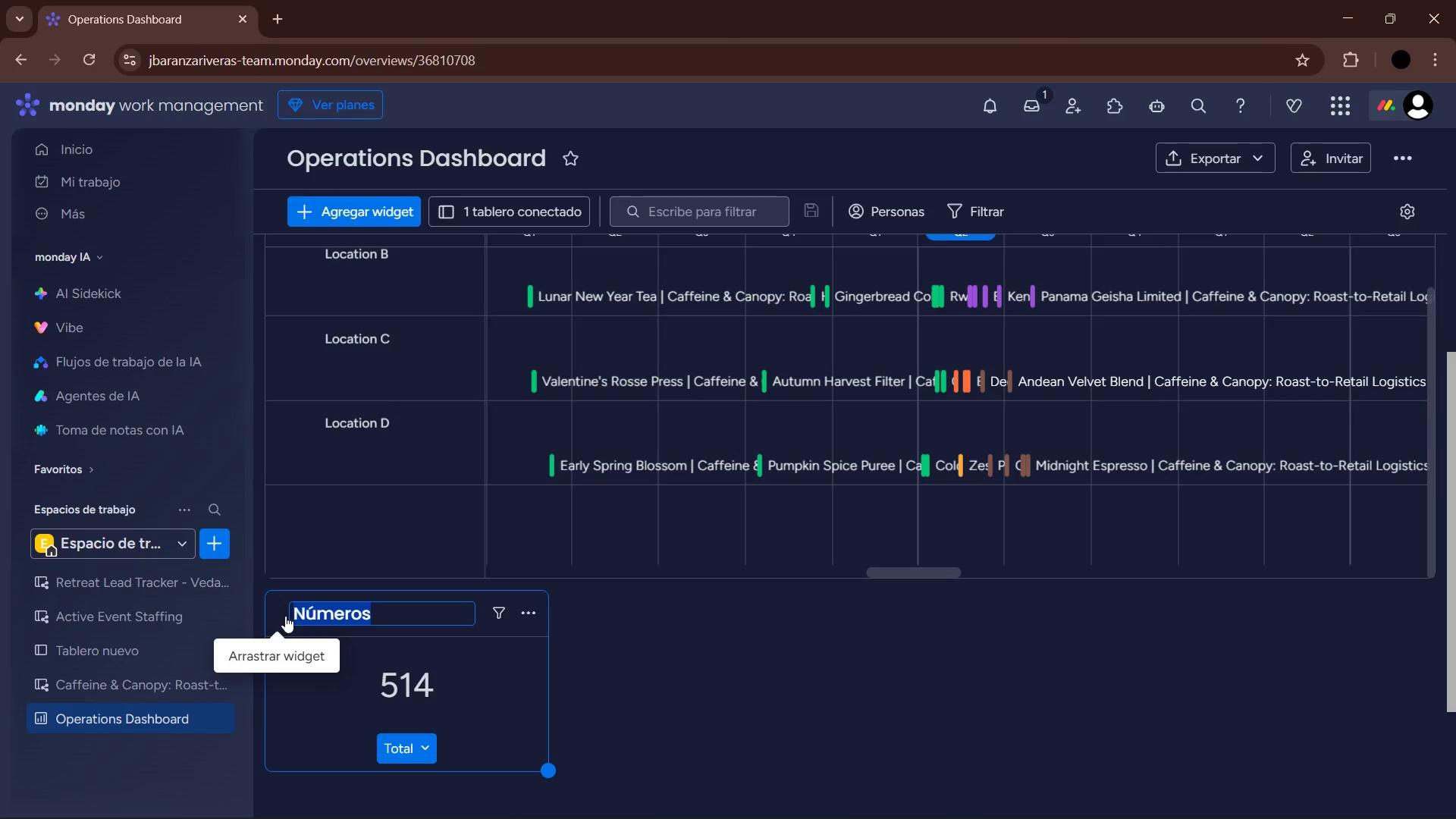 
type(Coast Analysis)
 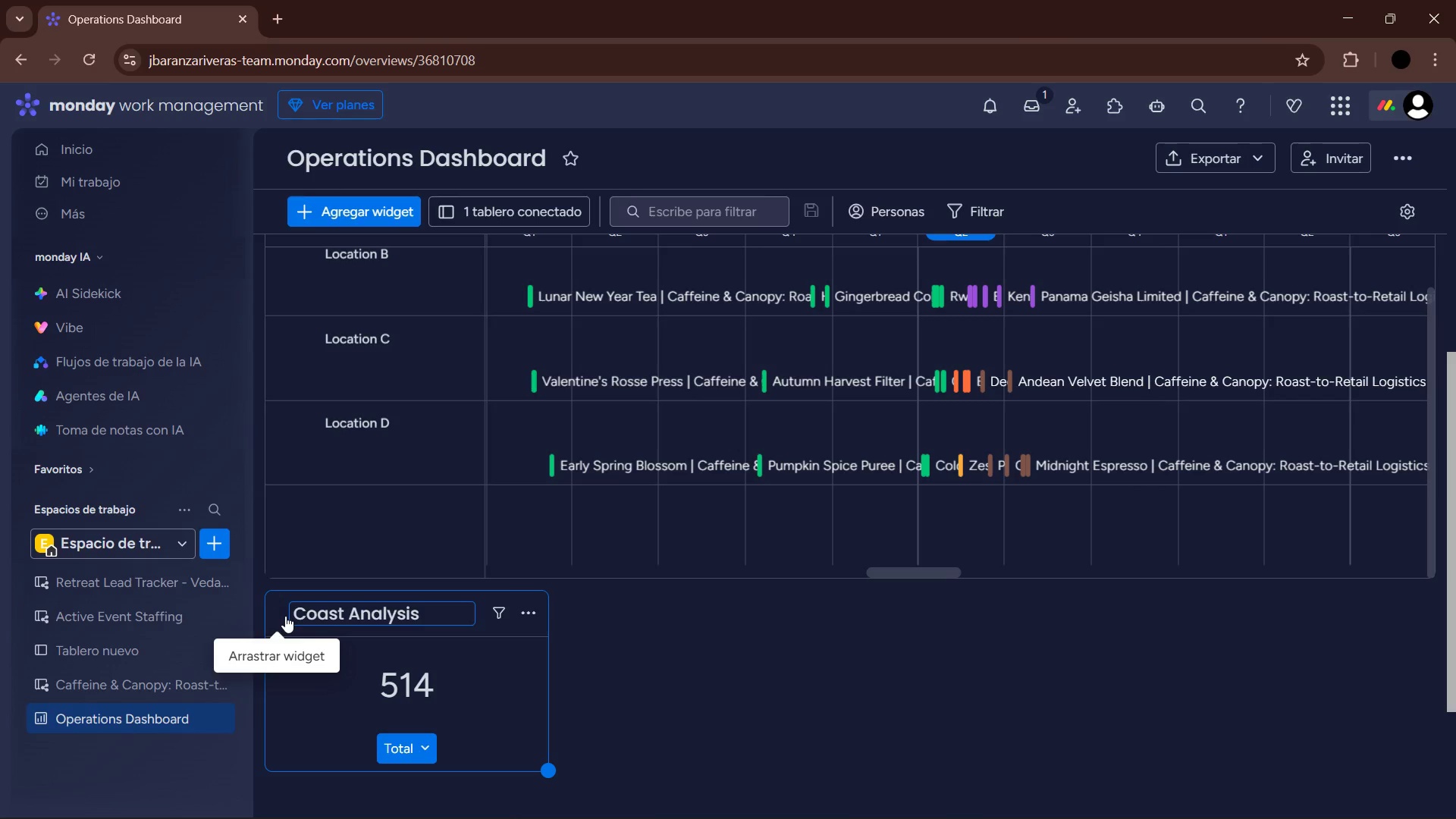 
key(Enter)
 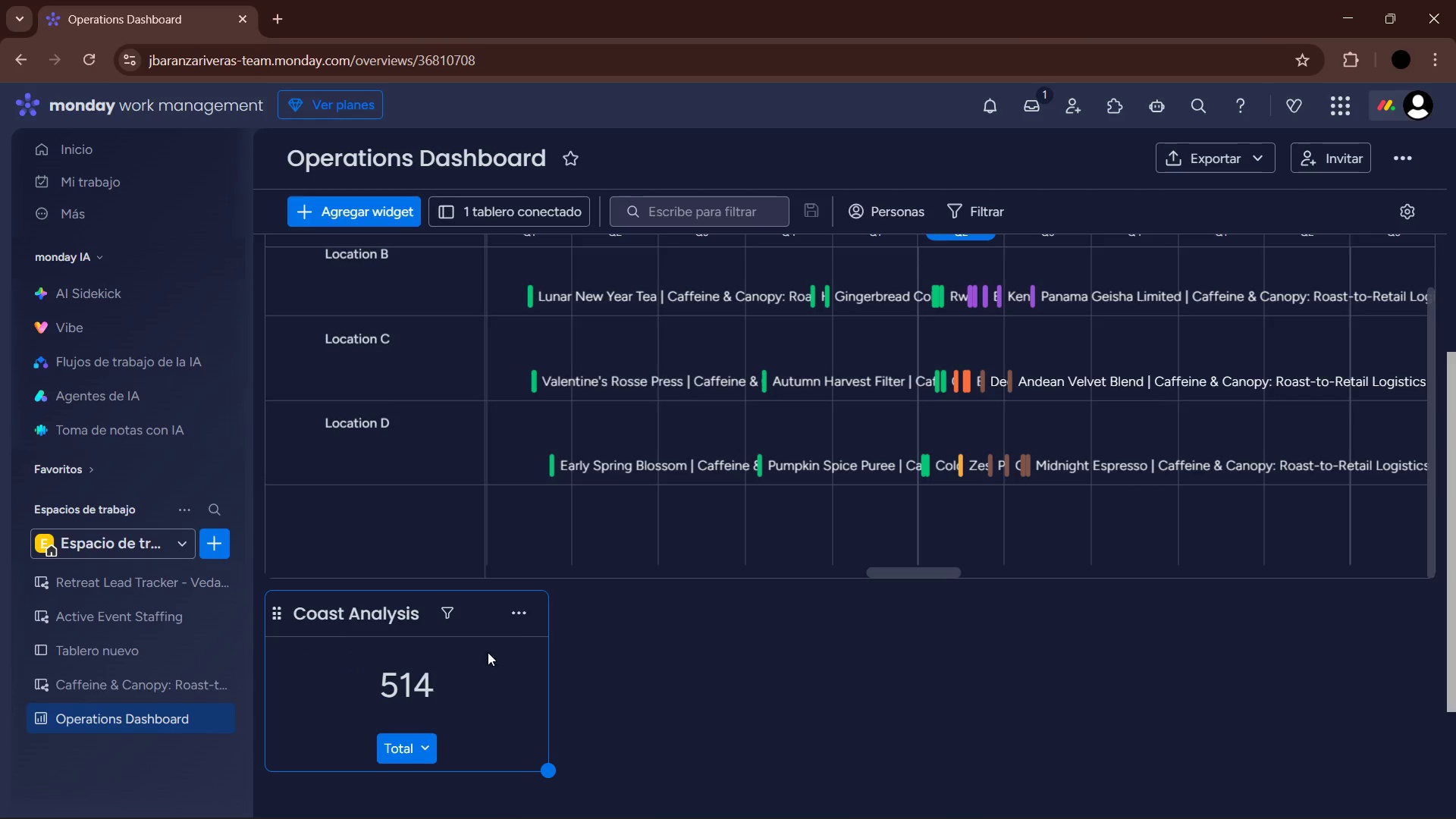 
left_click([517, 612])
 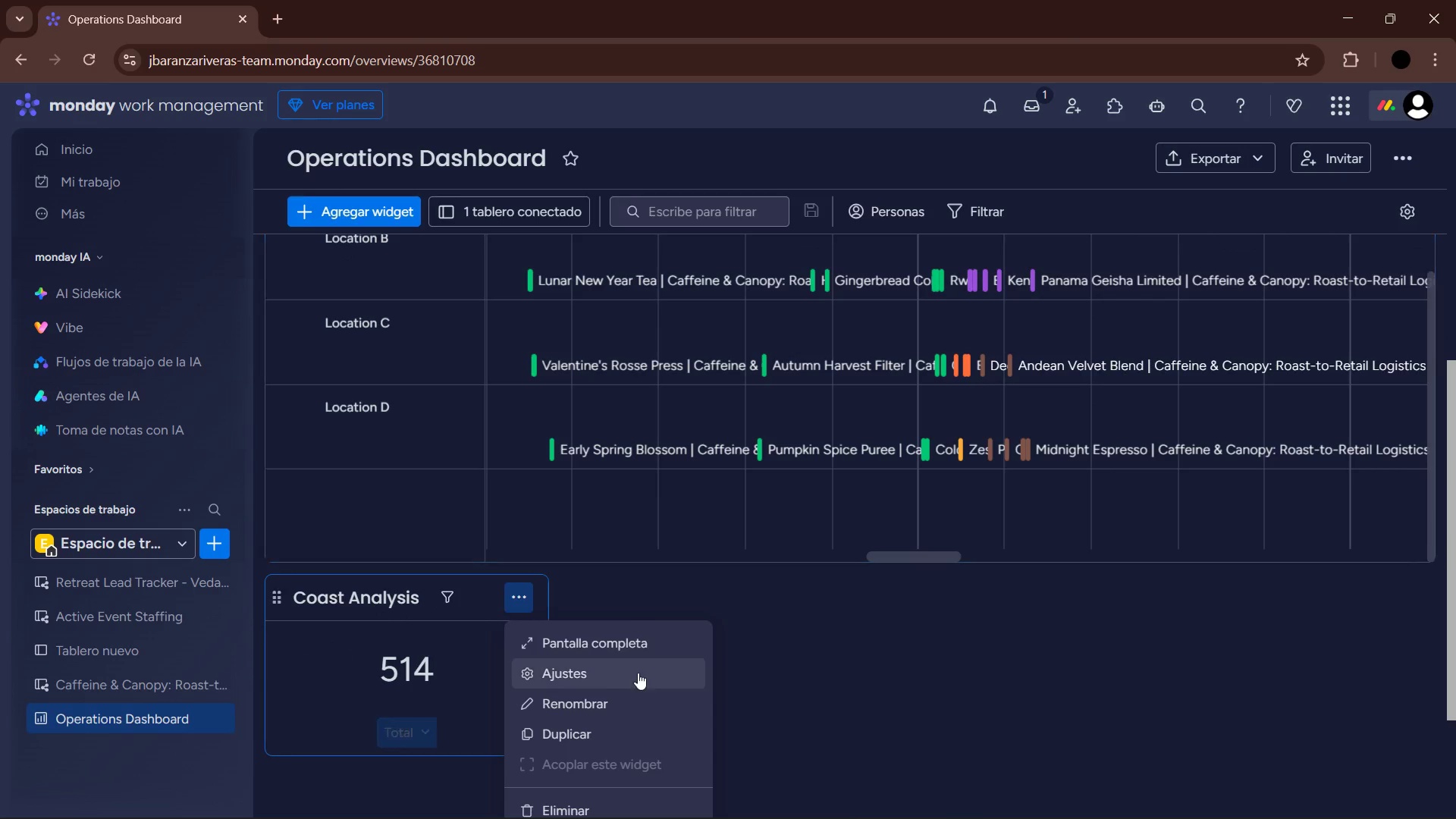 
left_click([610, 663])
 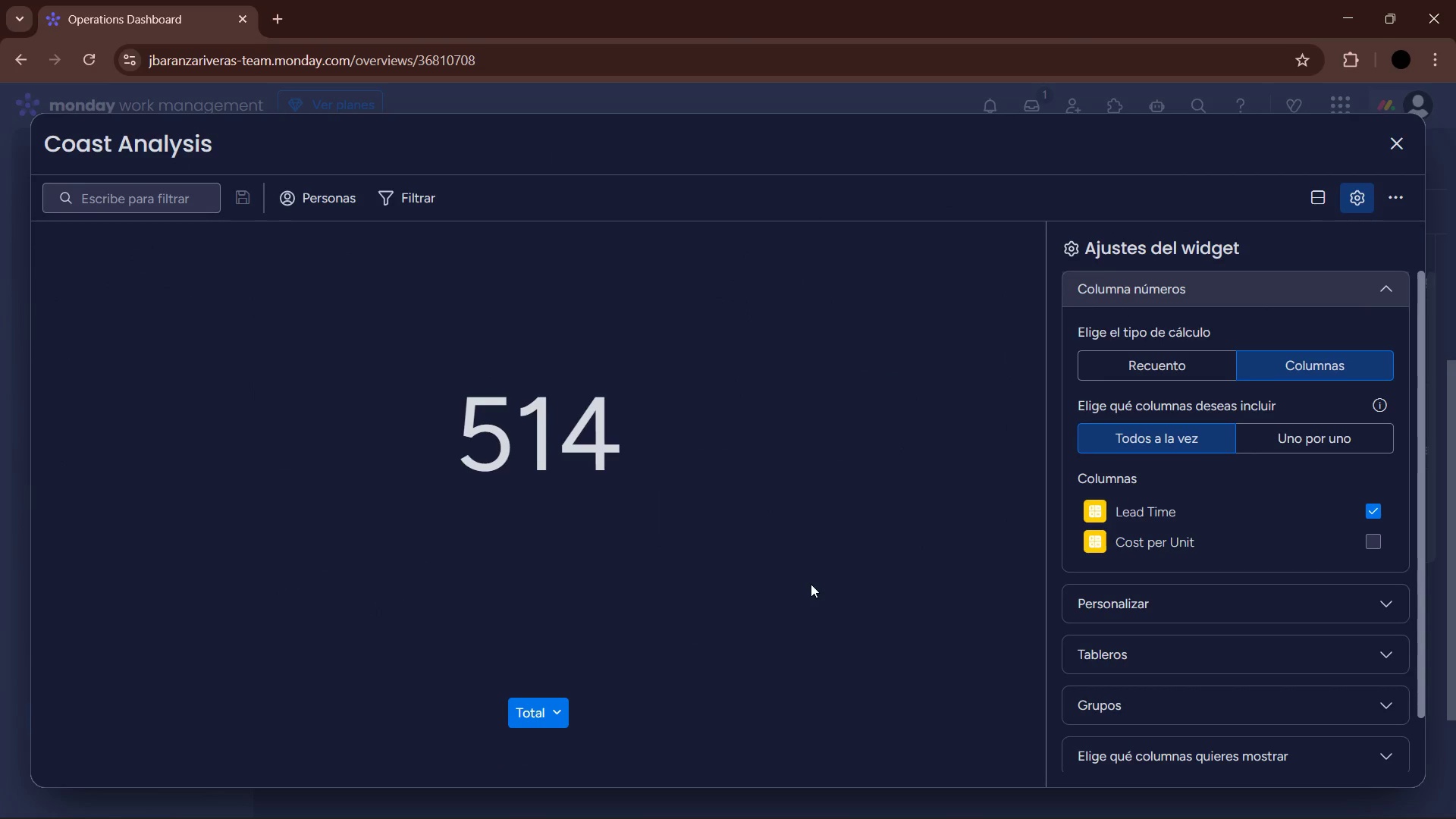 
wait(9.88)
 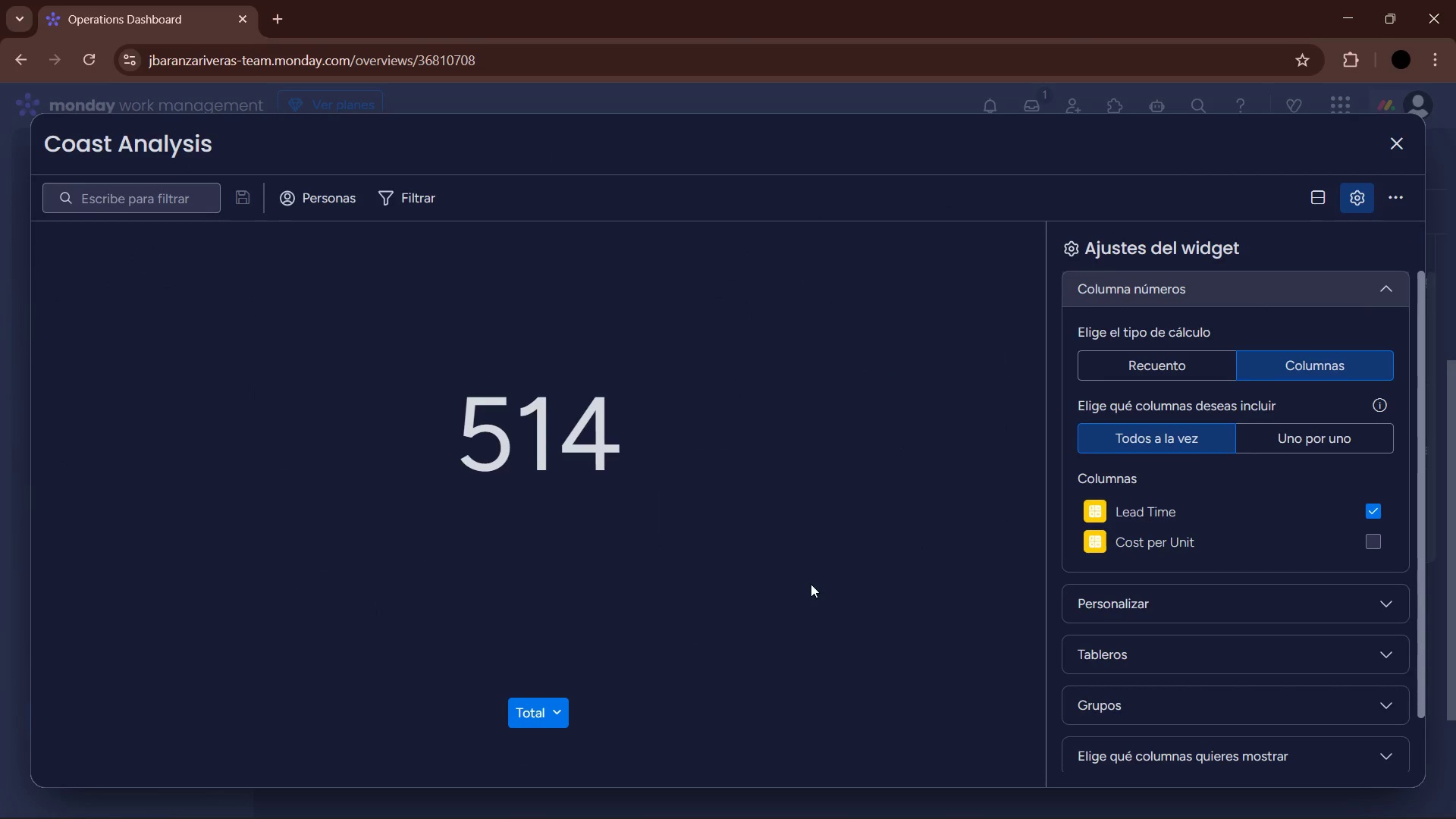 
left_click([1382, 544])
 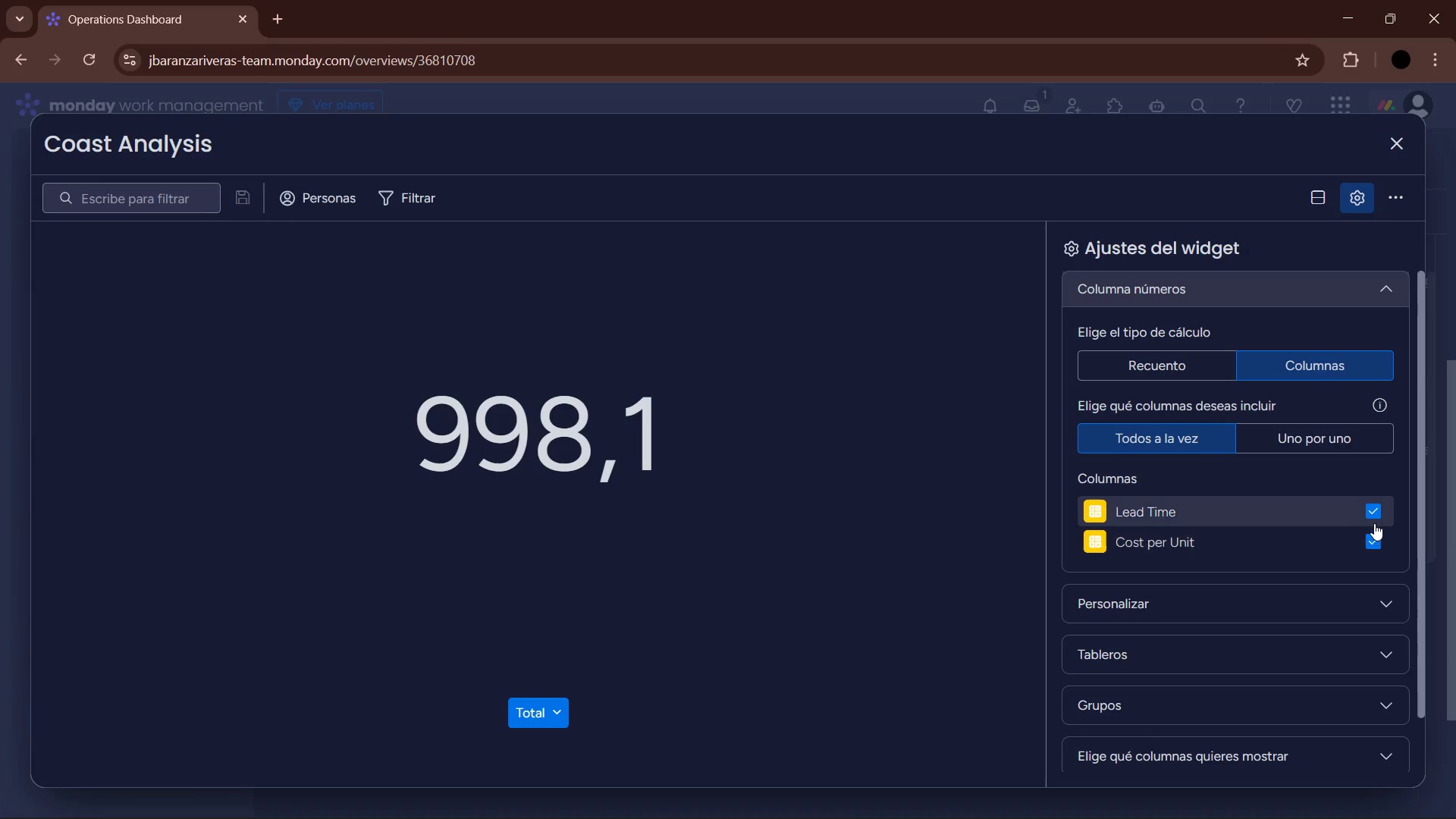 
left_click([1374, 519])
 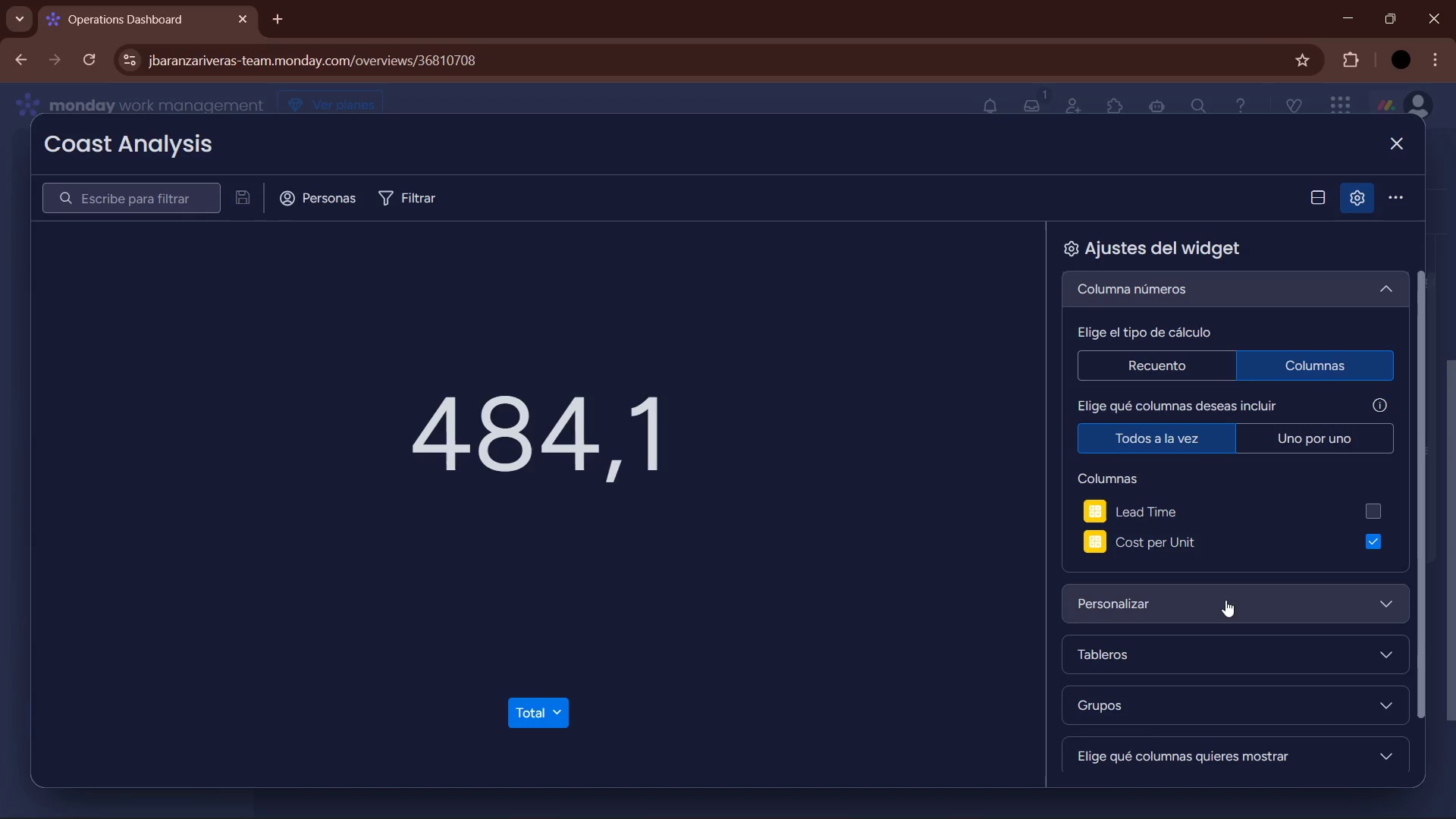 
wait(14.14)
 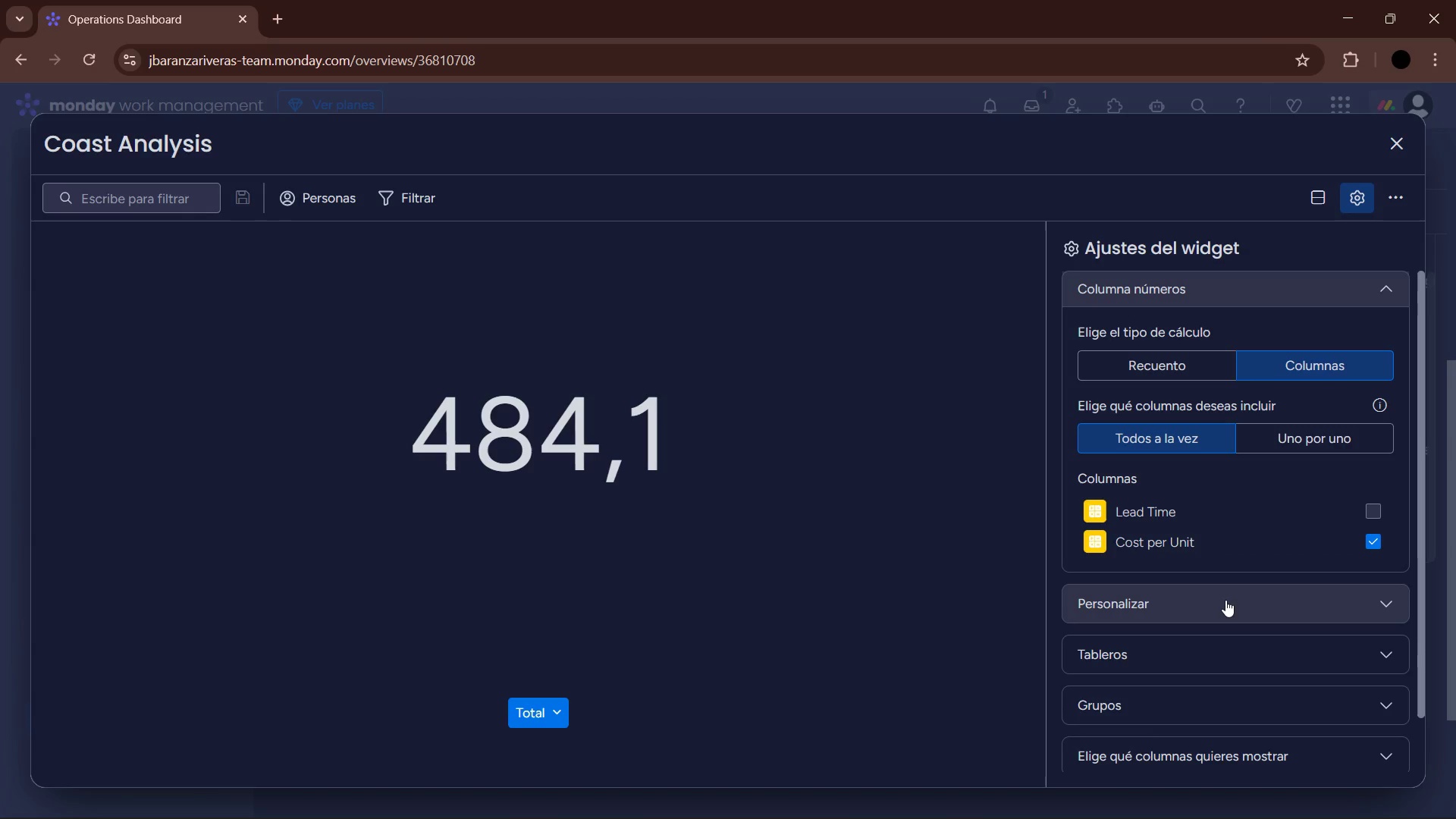 
left_click([1275, 597])
 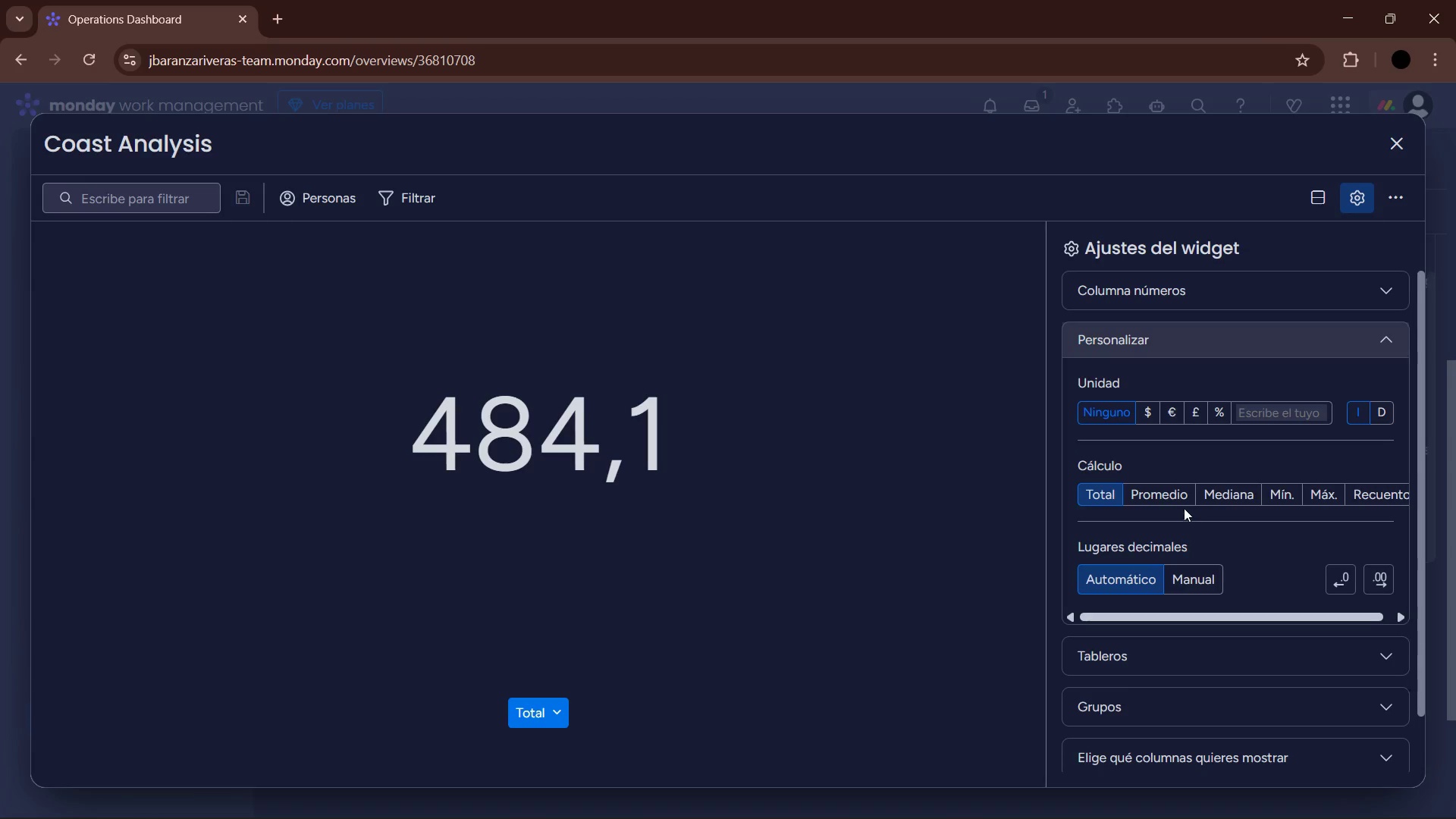 
left_click([1183, 497])
 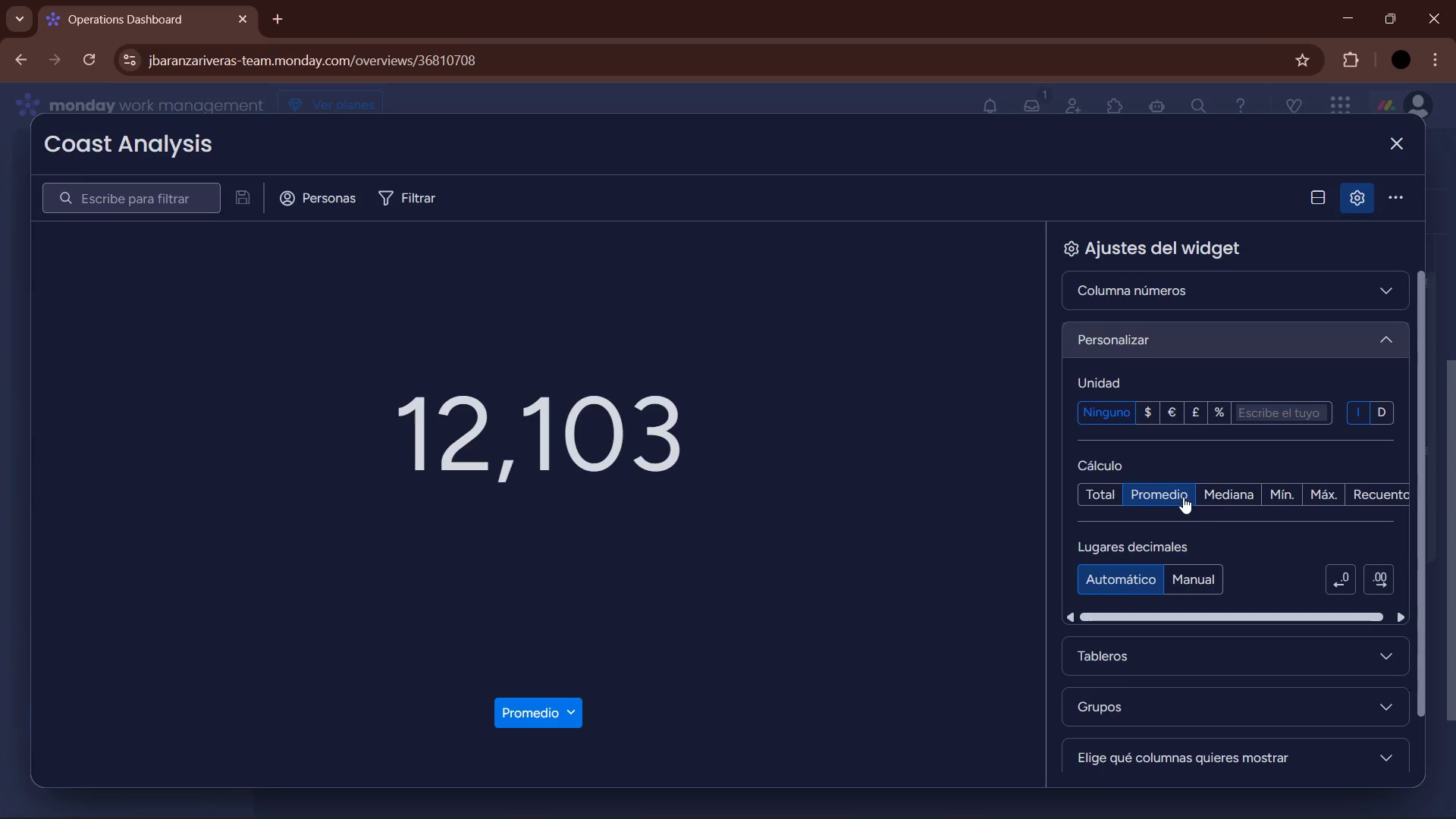 
wait(8.05)
 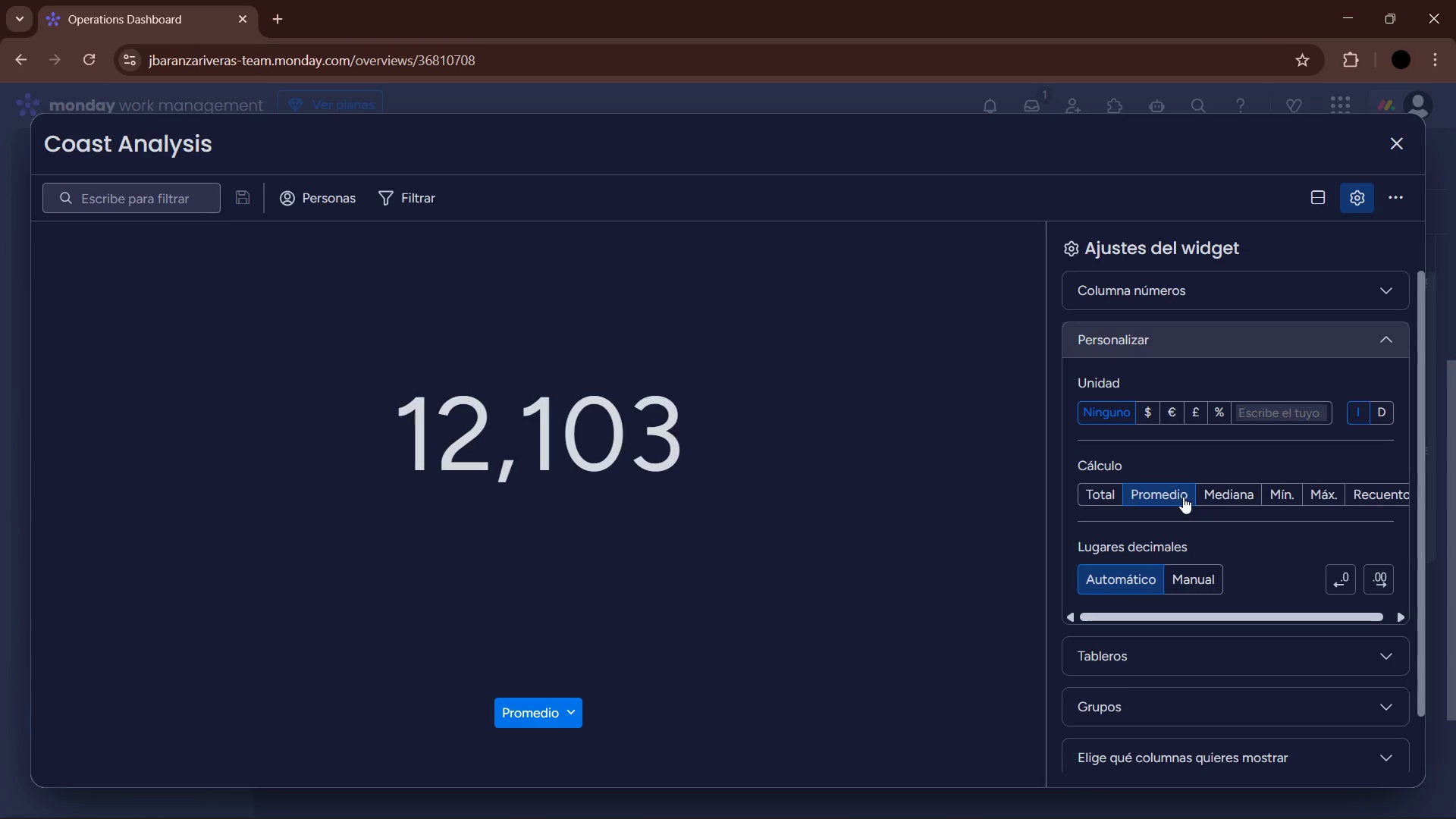 
left_click([1145, 410])
 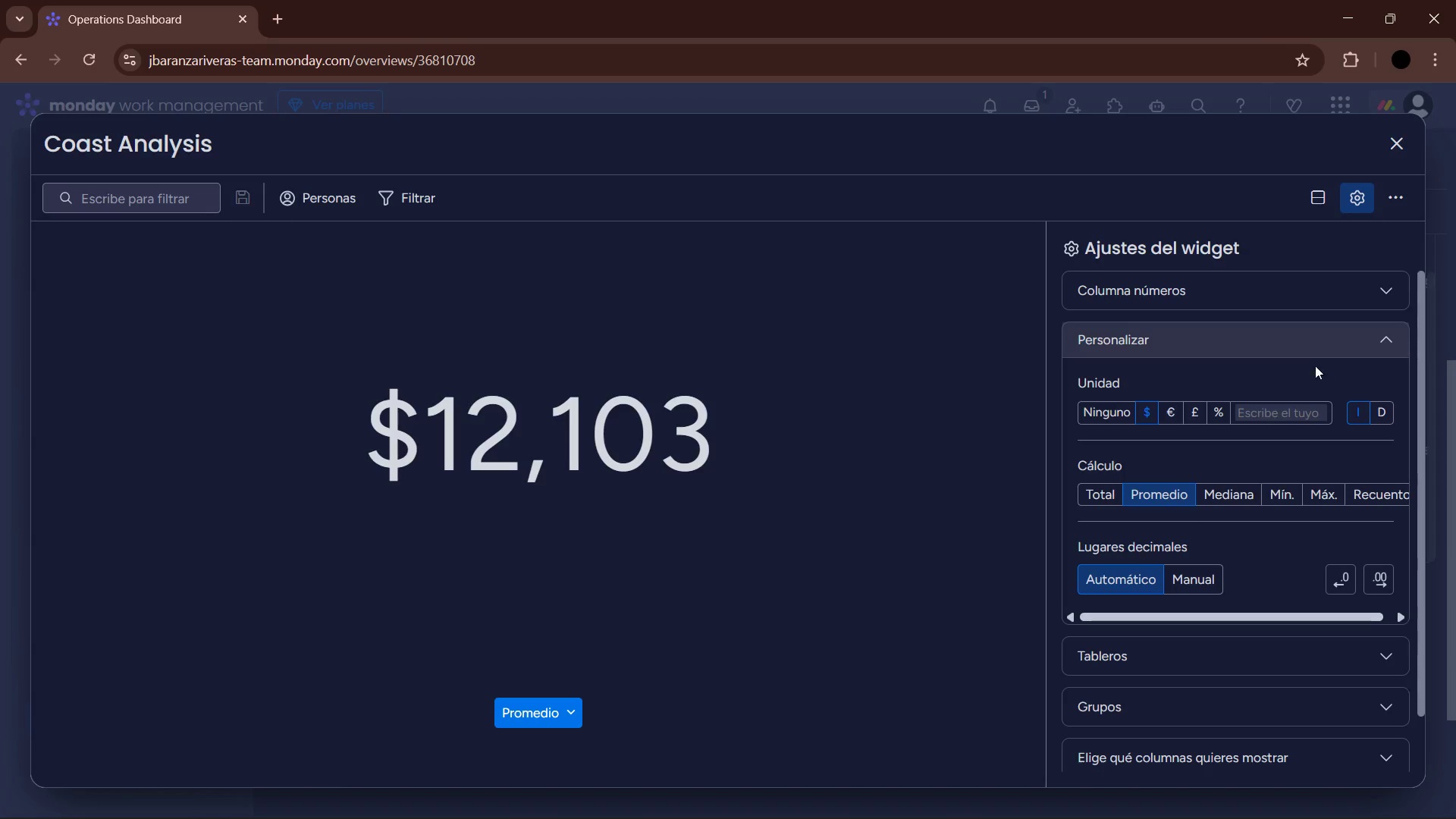 
wait(7.73)
 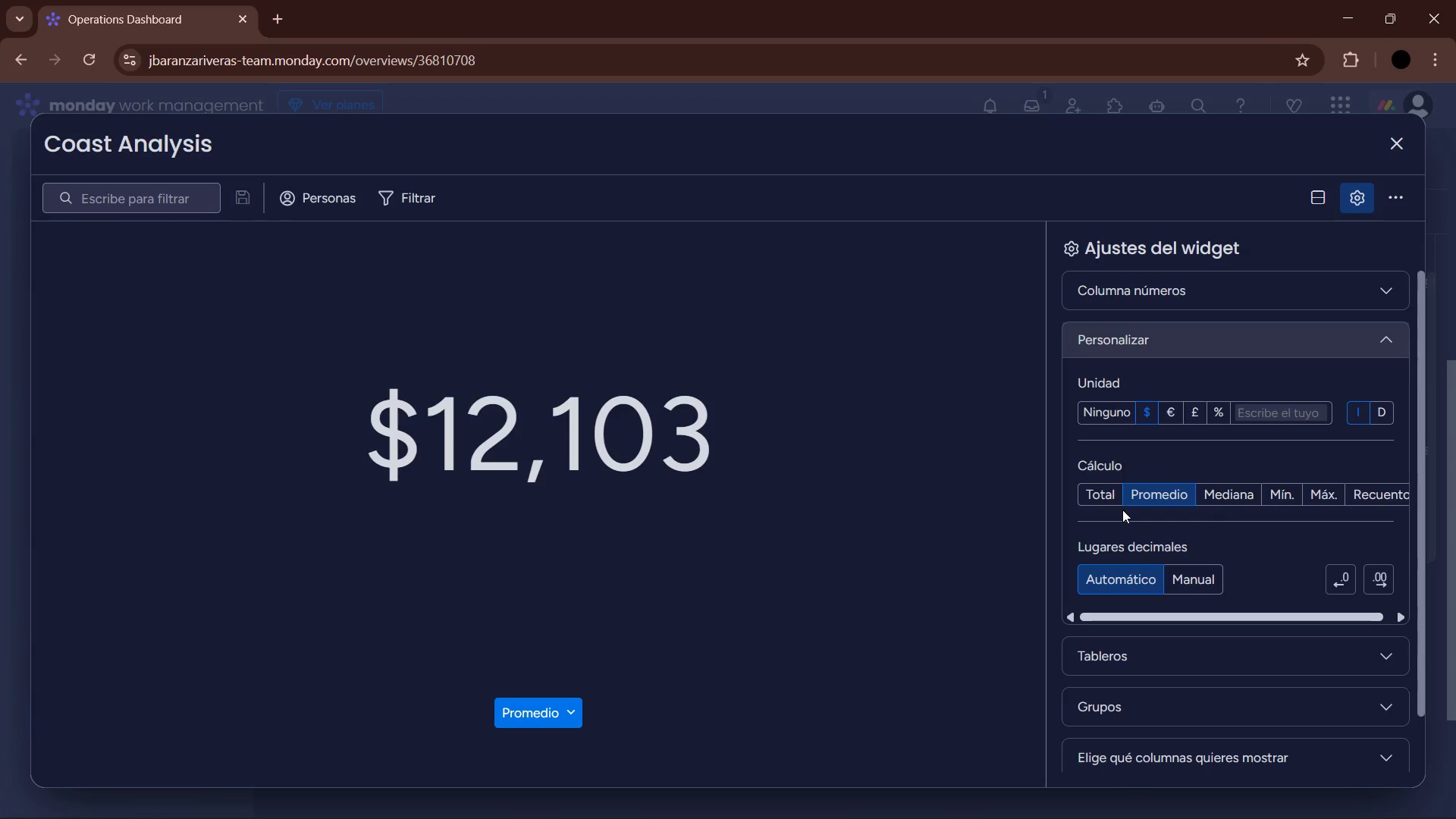 
left_click([1397, 149])
 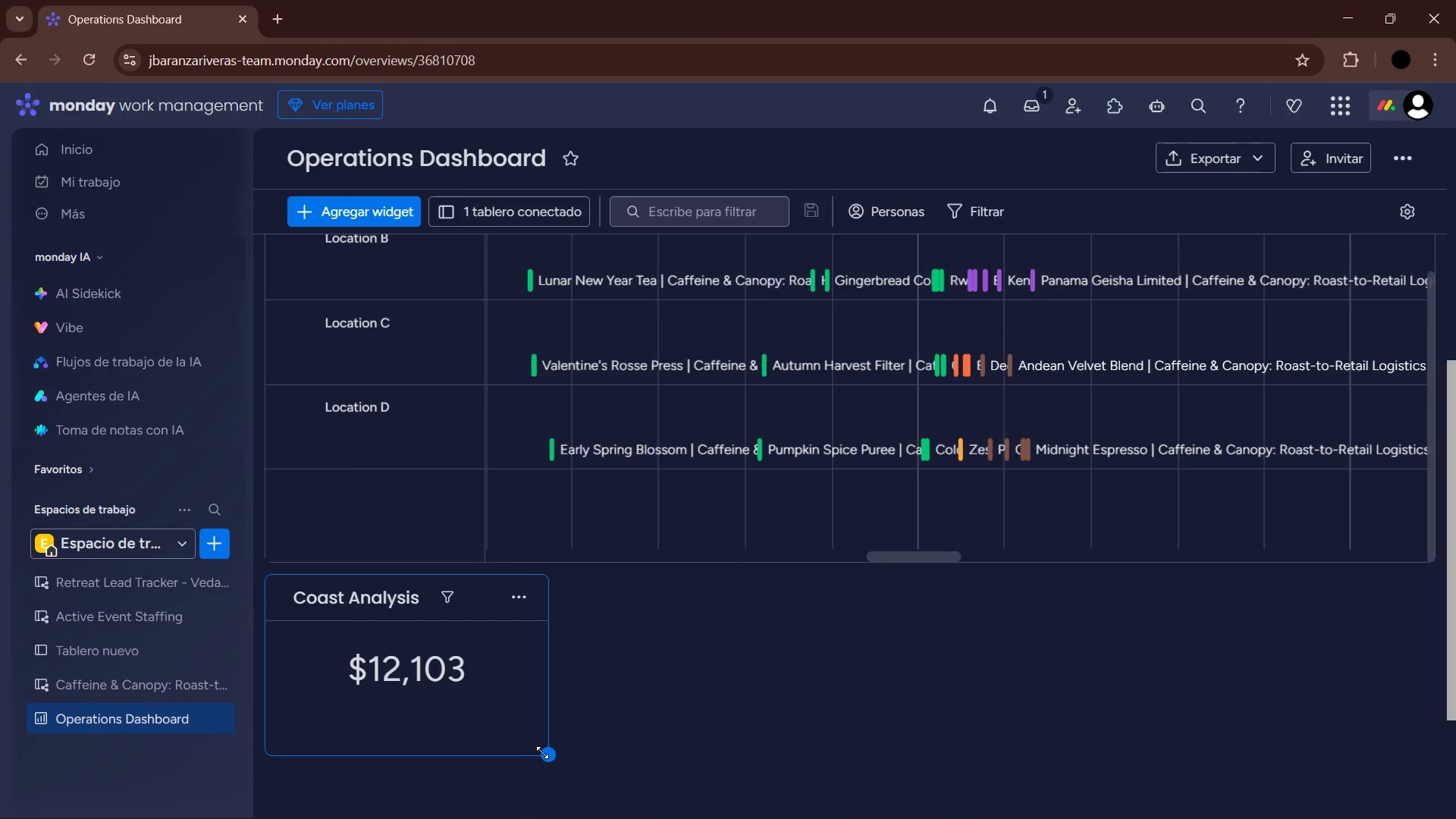 
scroll: coordinate [700, 698], scroll_direction: down, amount: 1.0
 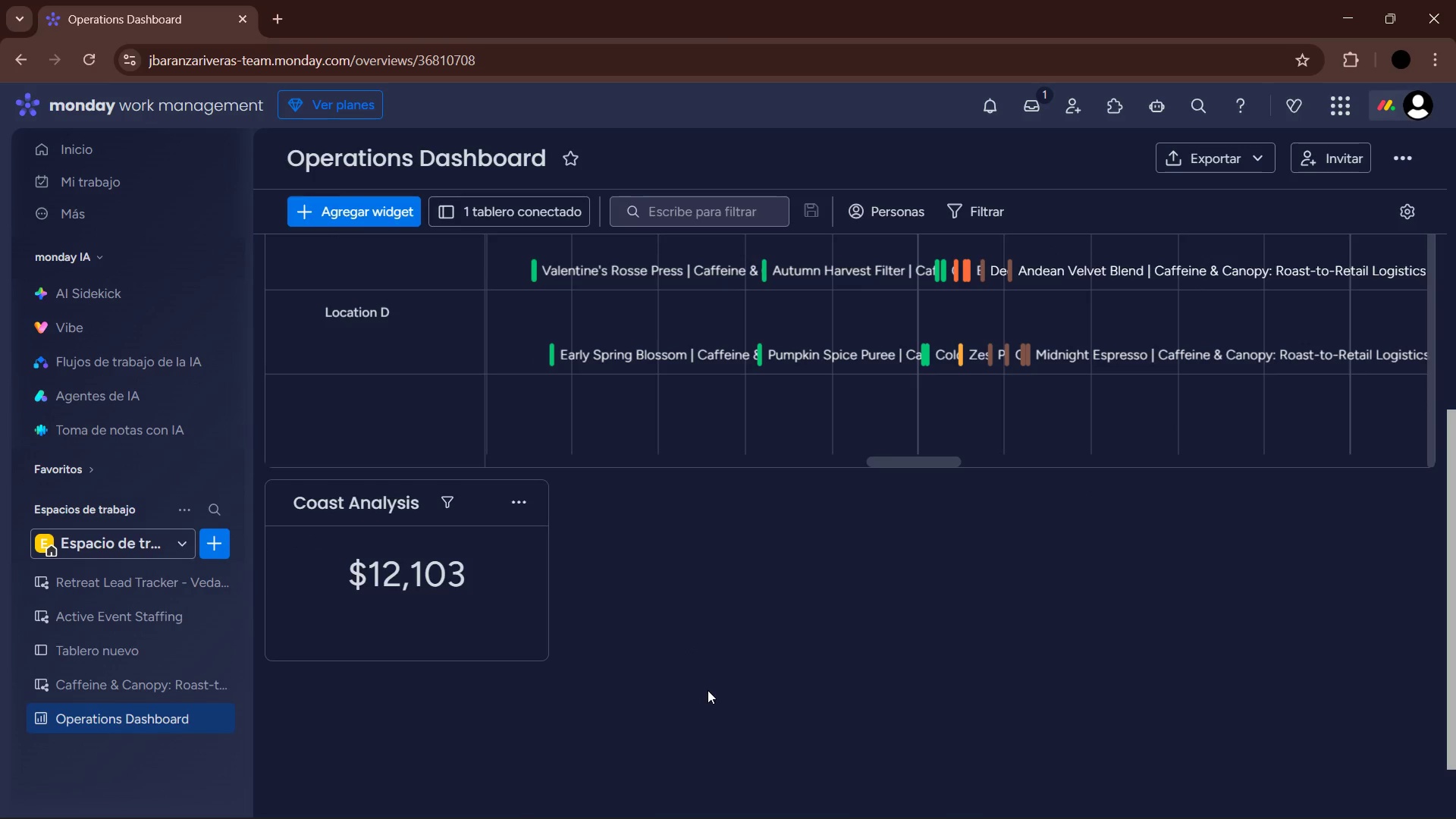 
scroll: coordinate [732, 704], scroll_direction: up, amount: 13.0
 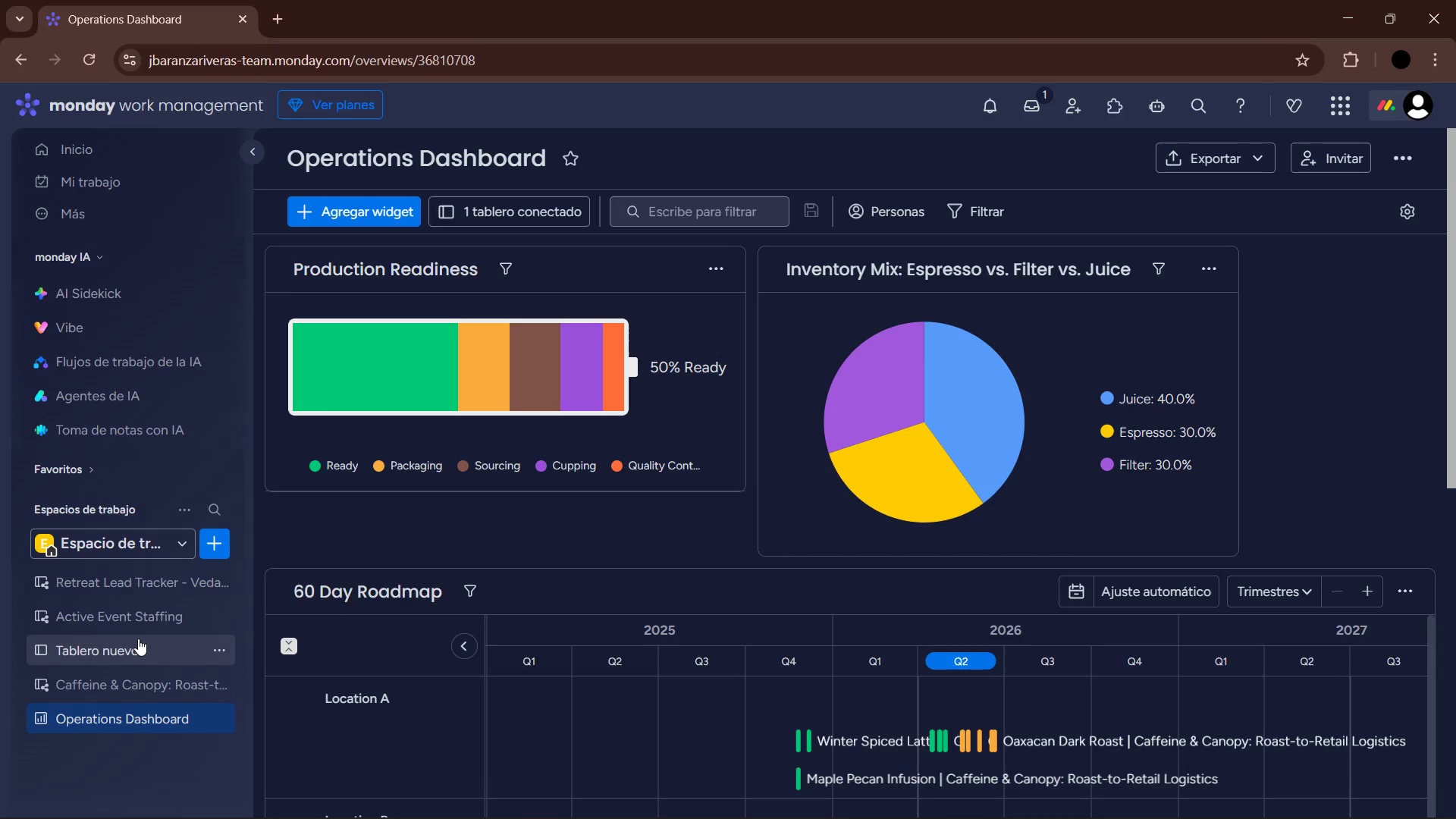 
left_click([144, 679])
 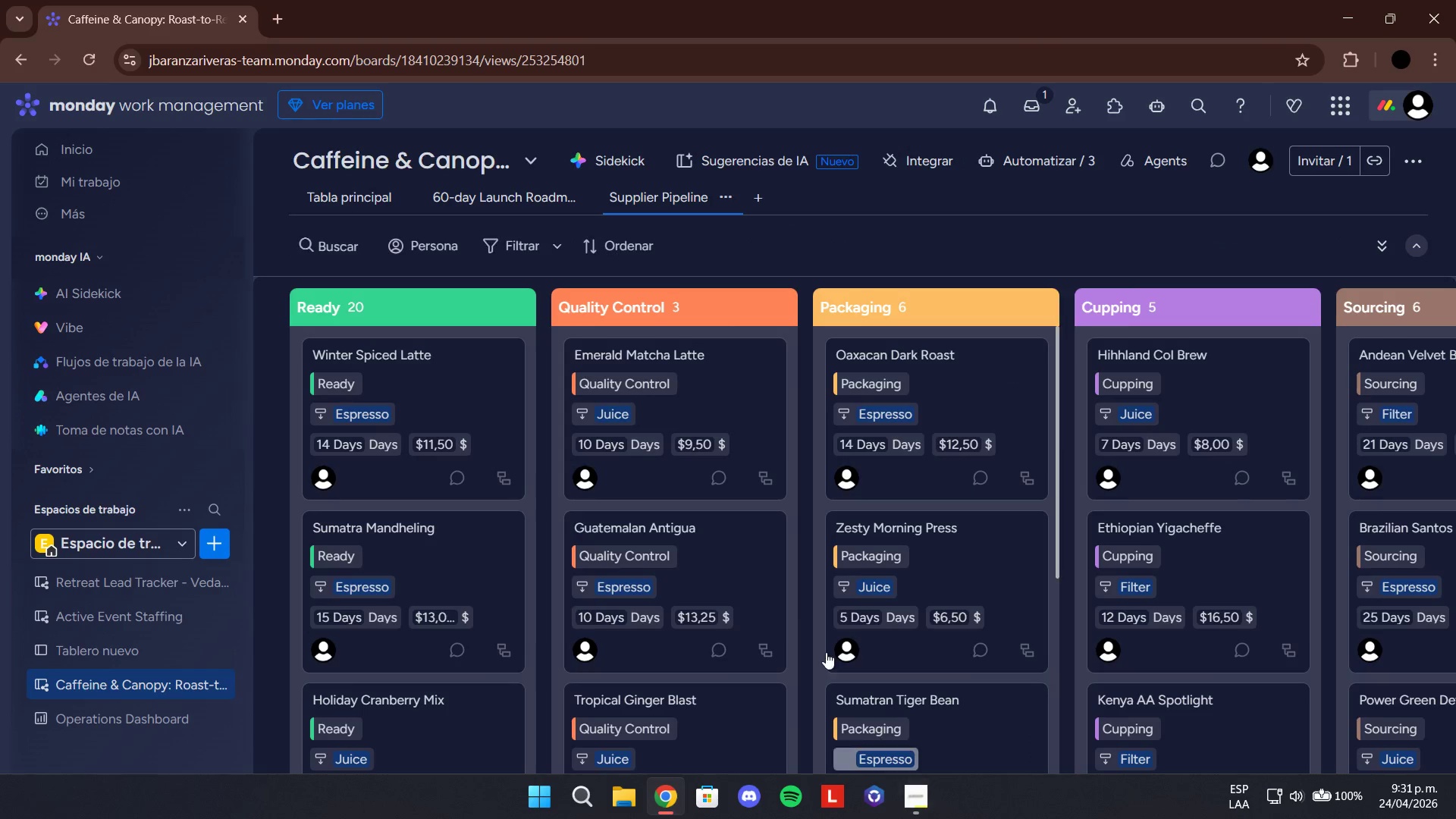 
wait(8.59)
 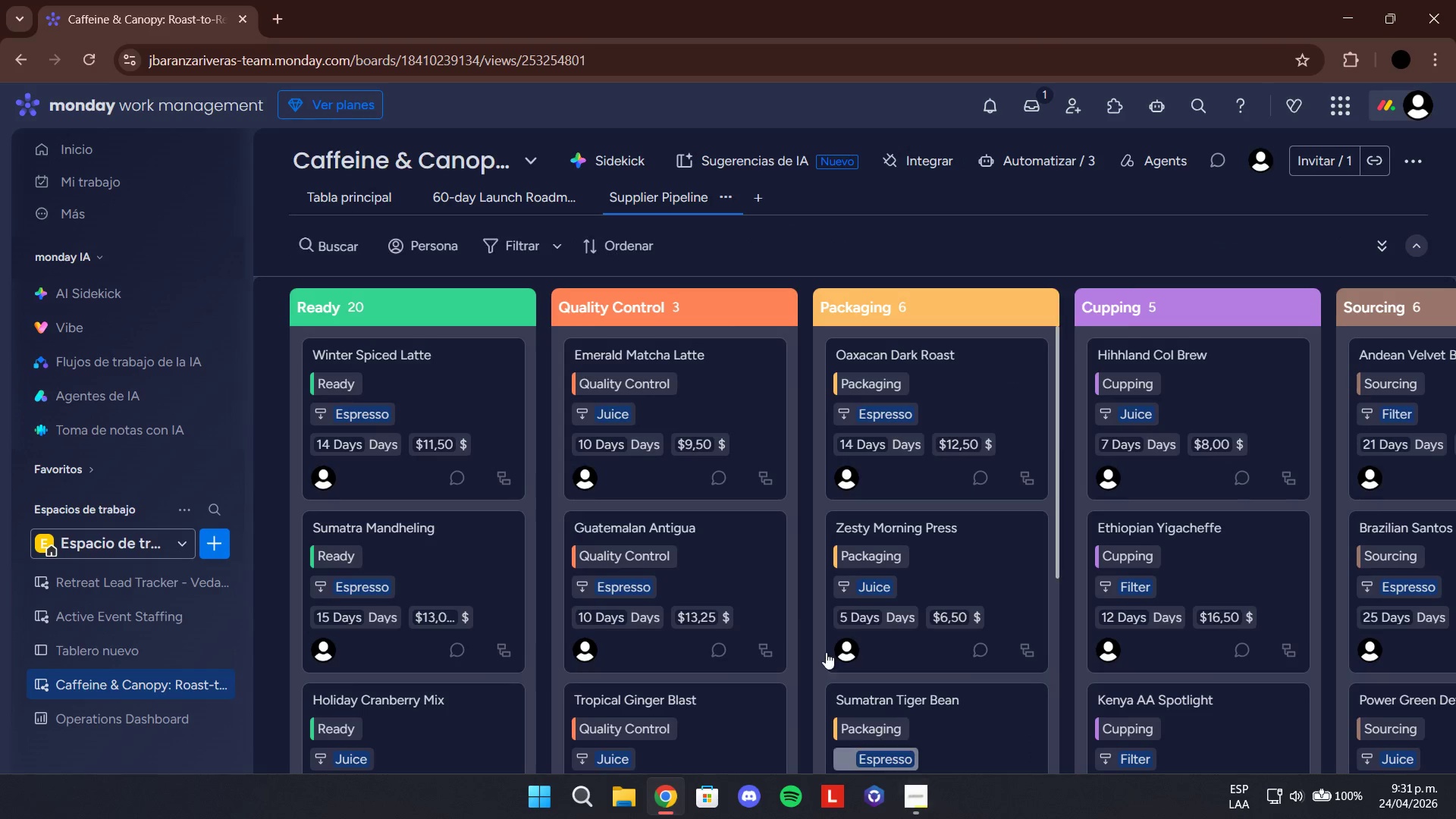 
scroll: coordinate [1235, 538], scroll_direction: down, amount: 1.0
 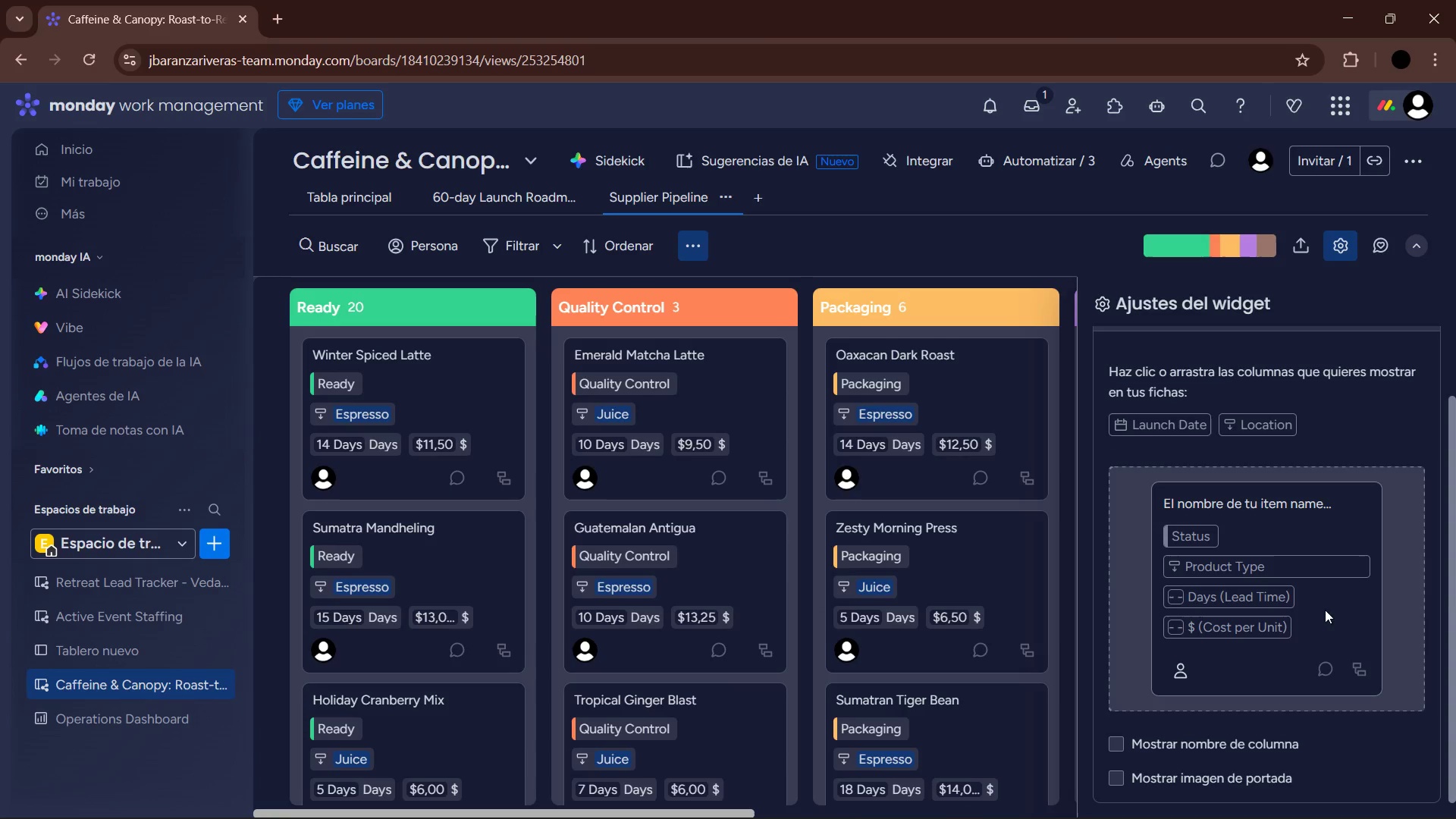 
left_click_drag(start_coordinate=[1187, 541], to_coordinate=[1292, 403])
 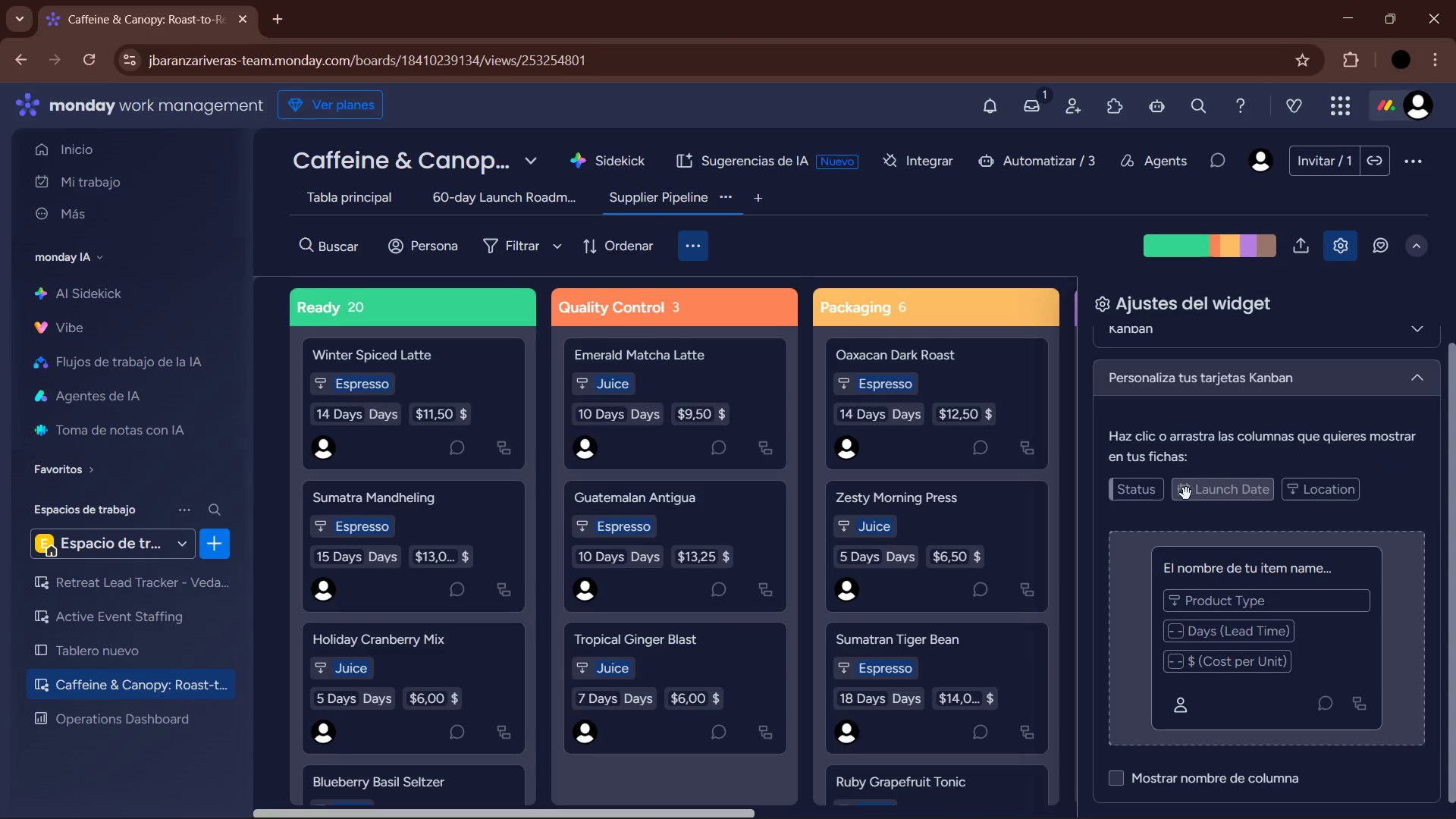 
left_click_drag(start_coordinate=[1304, 489], to_coordinate=[1300, 661])
 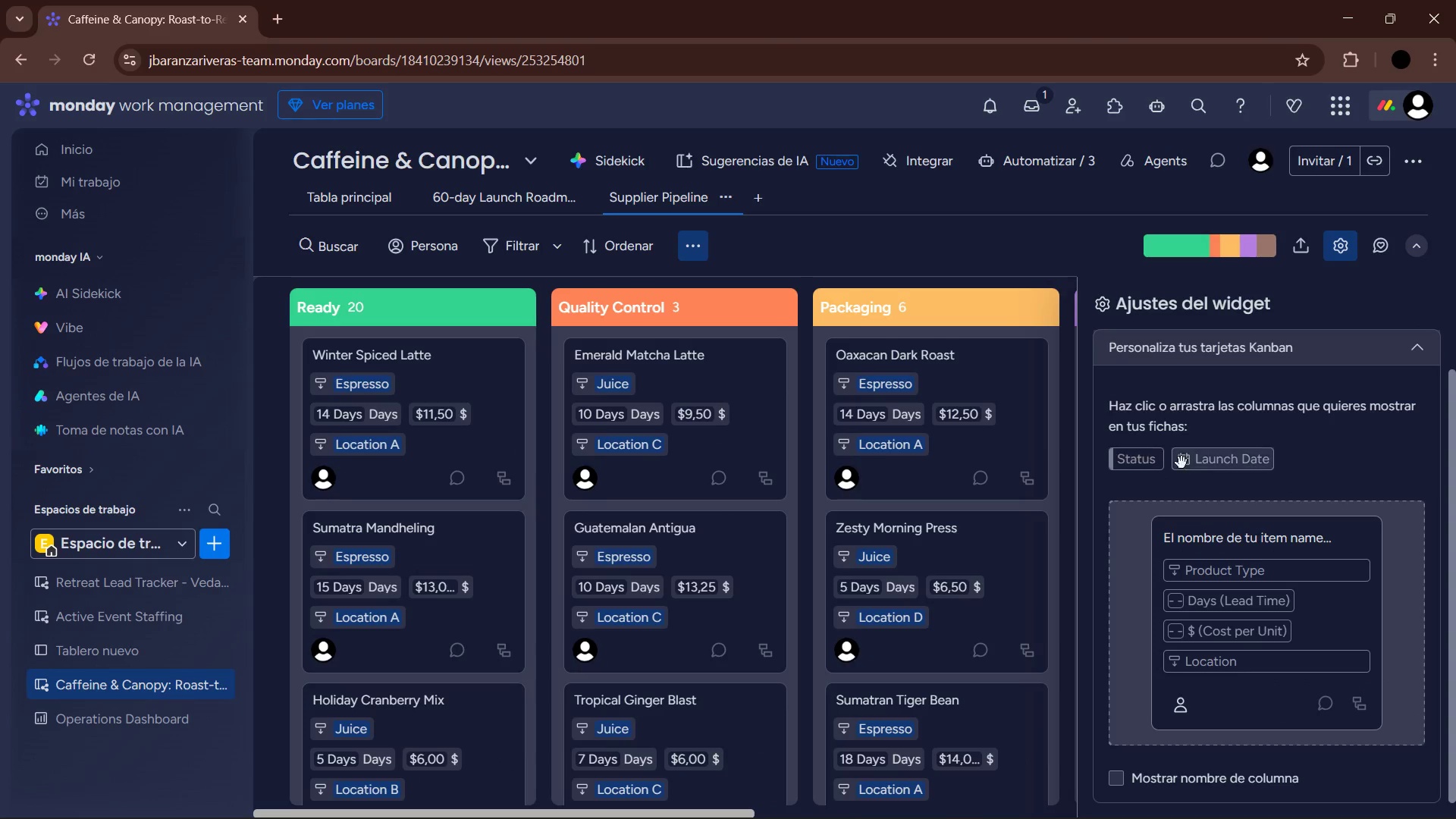 
left_click_drag(start_coordinate=[1201, 464], to_coordinate=[1326, 650])
 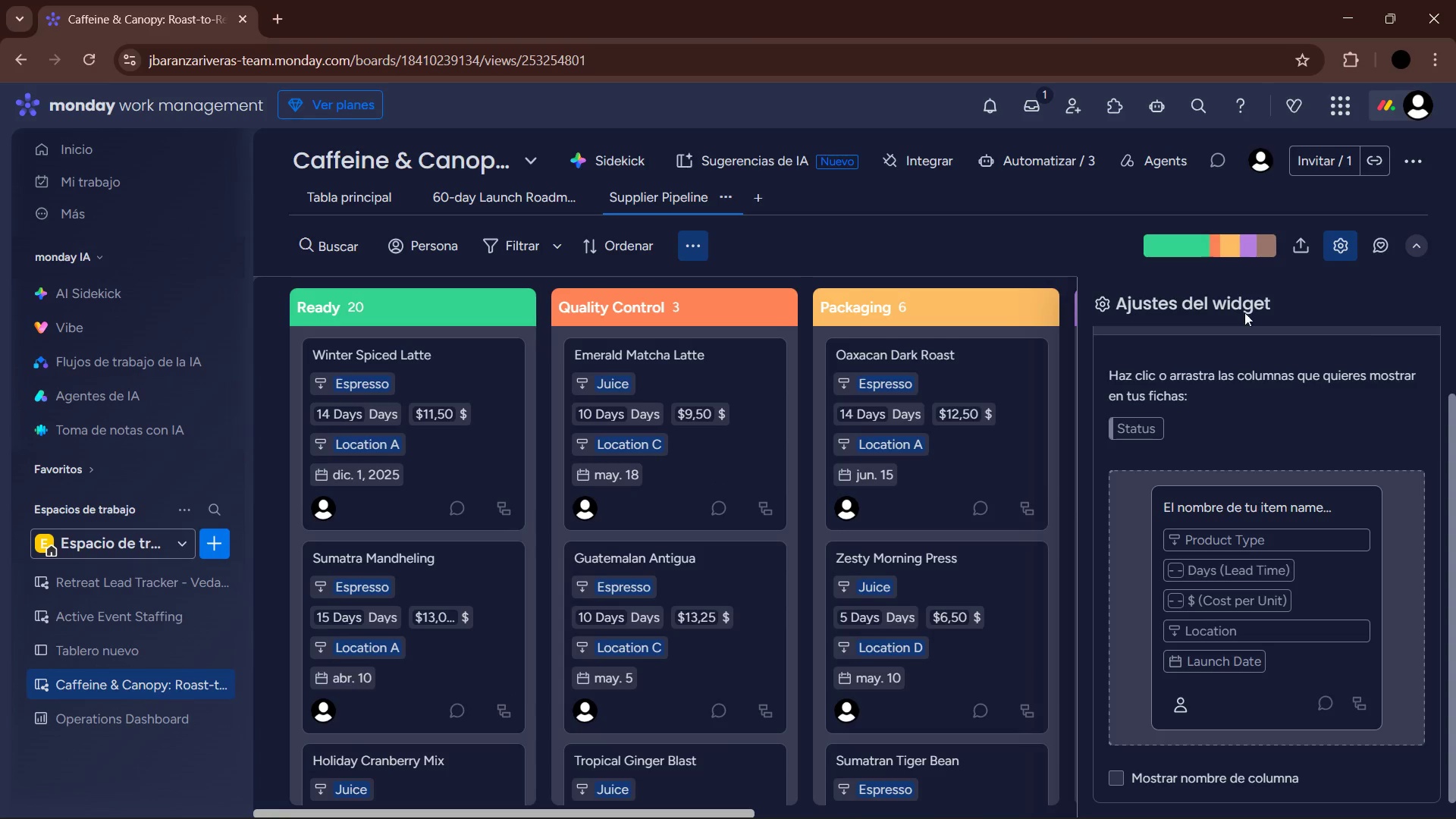 
left_click([1338, 244])
 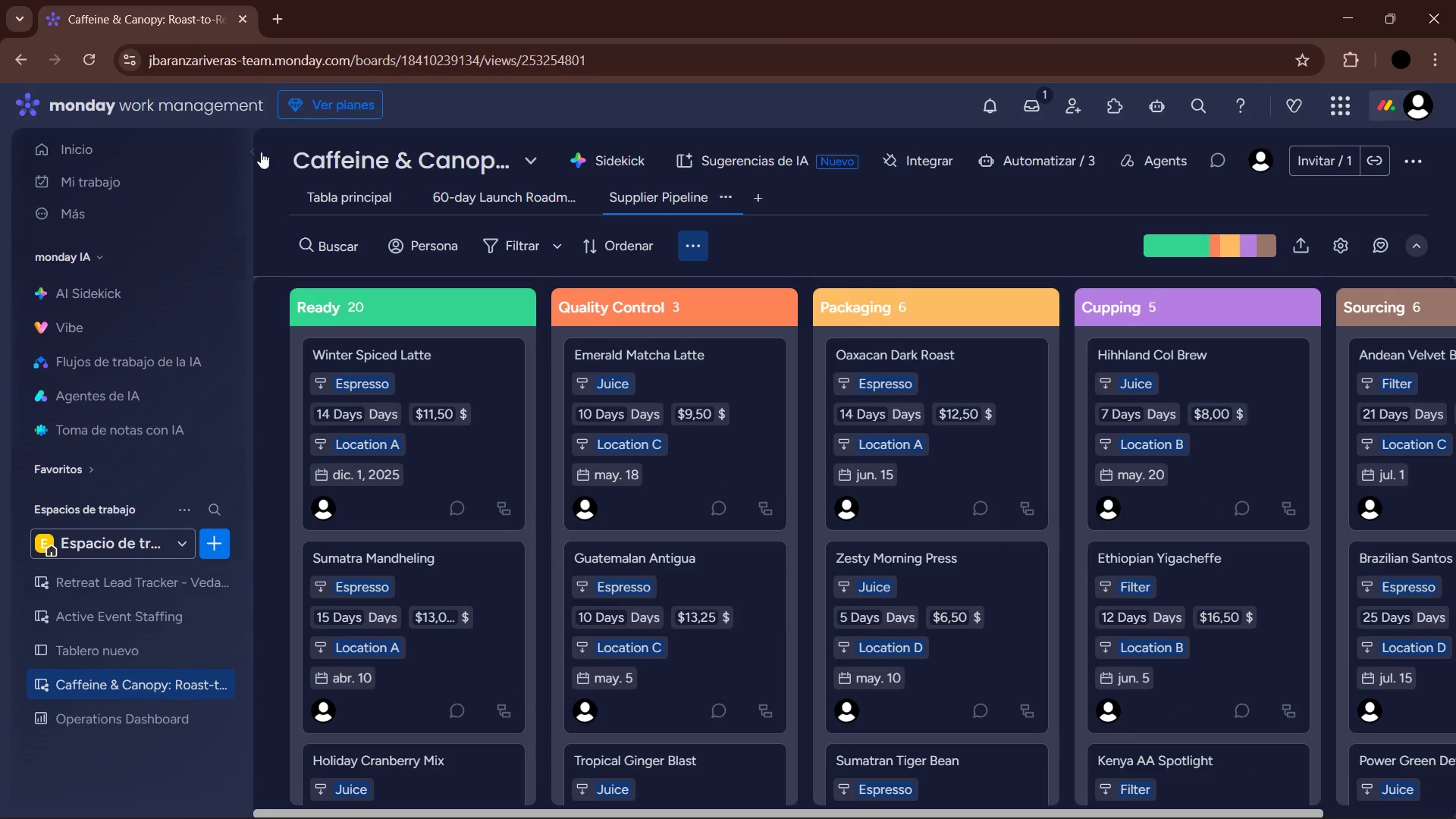 
left_click([253, 152])
 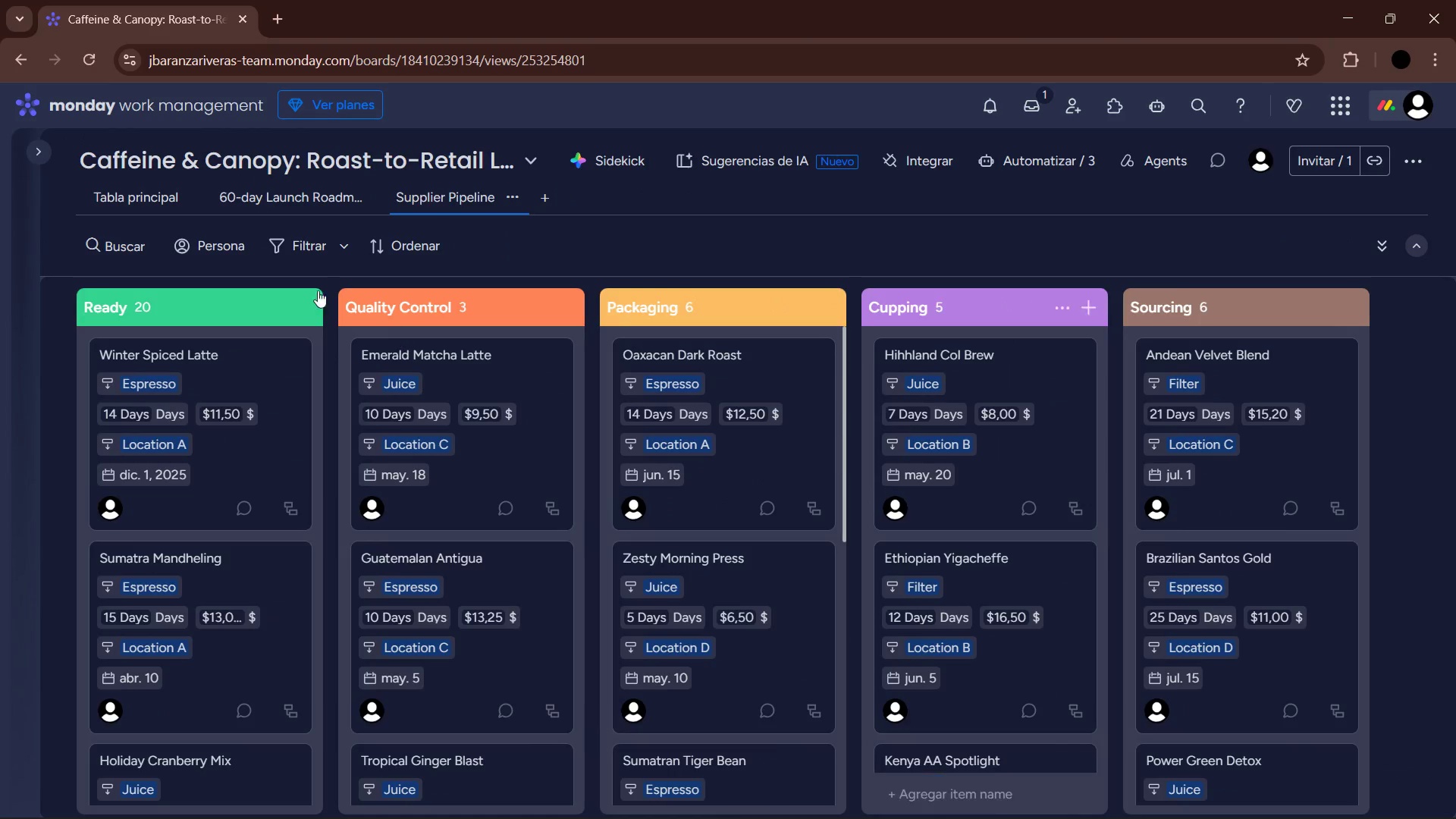 
left_click([142, 194])
 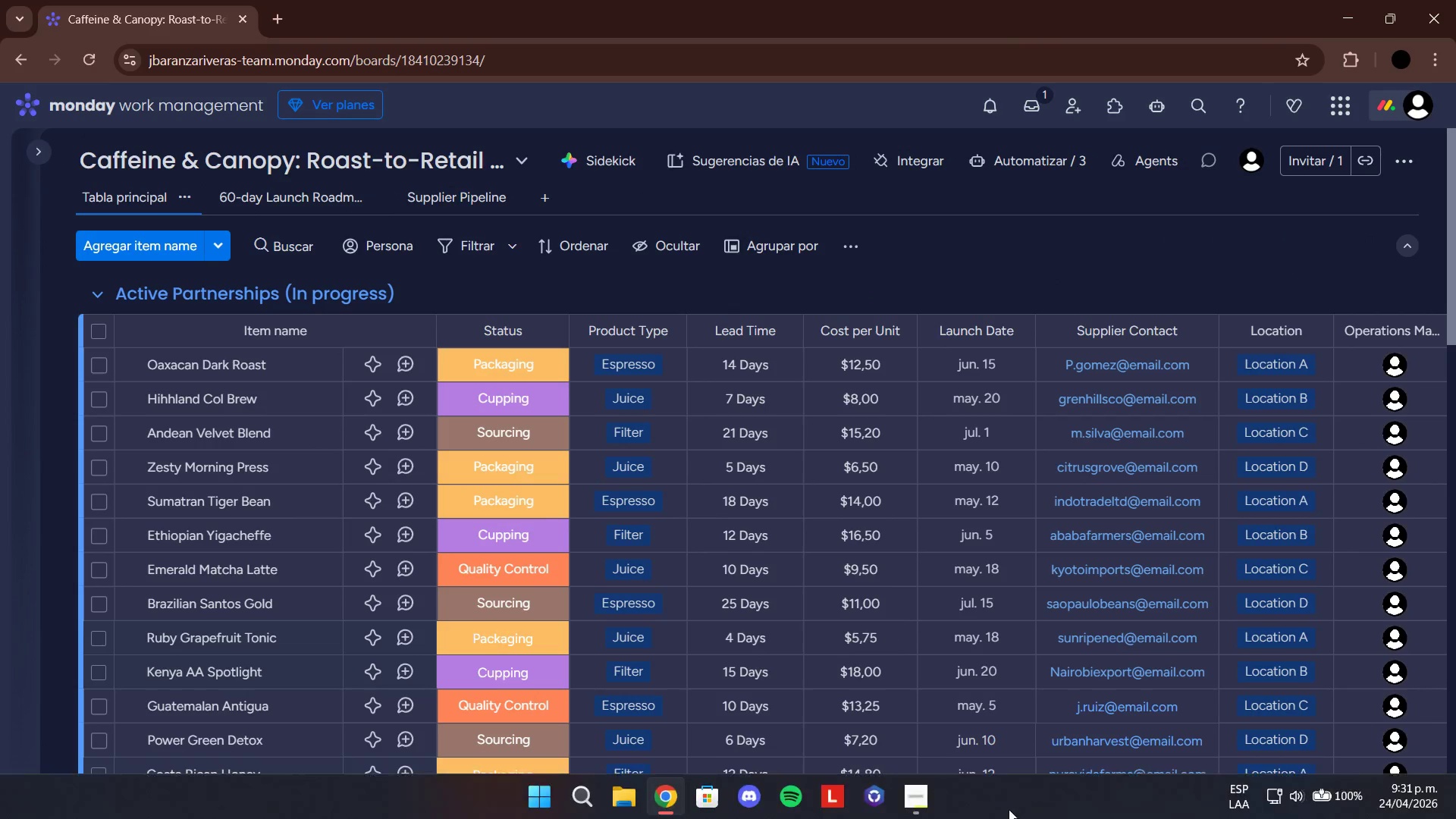 
left_click([918, 786])